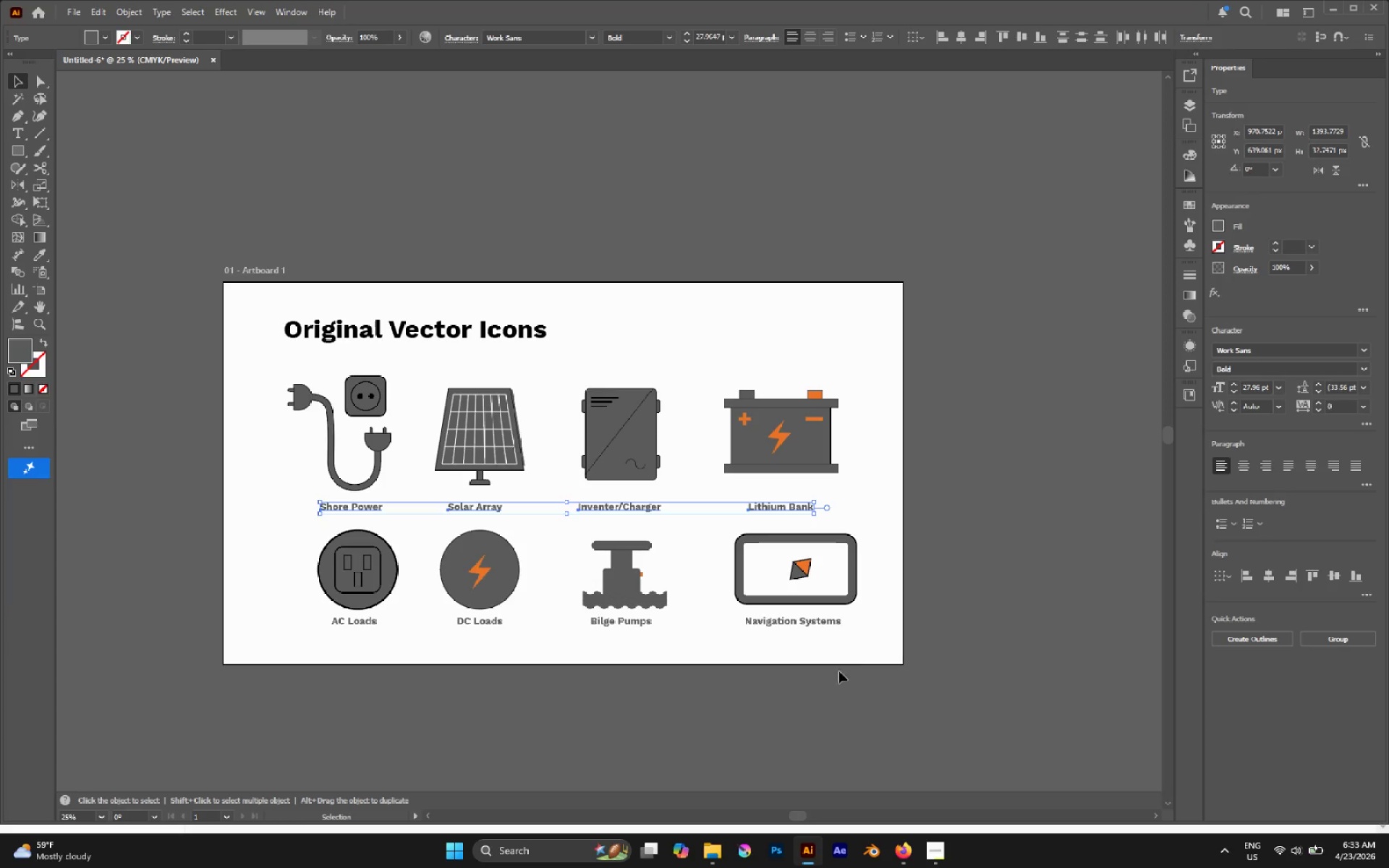 
left_click_drag(start_coordinate=[847, 666], to_coordinate=[315, 622])
 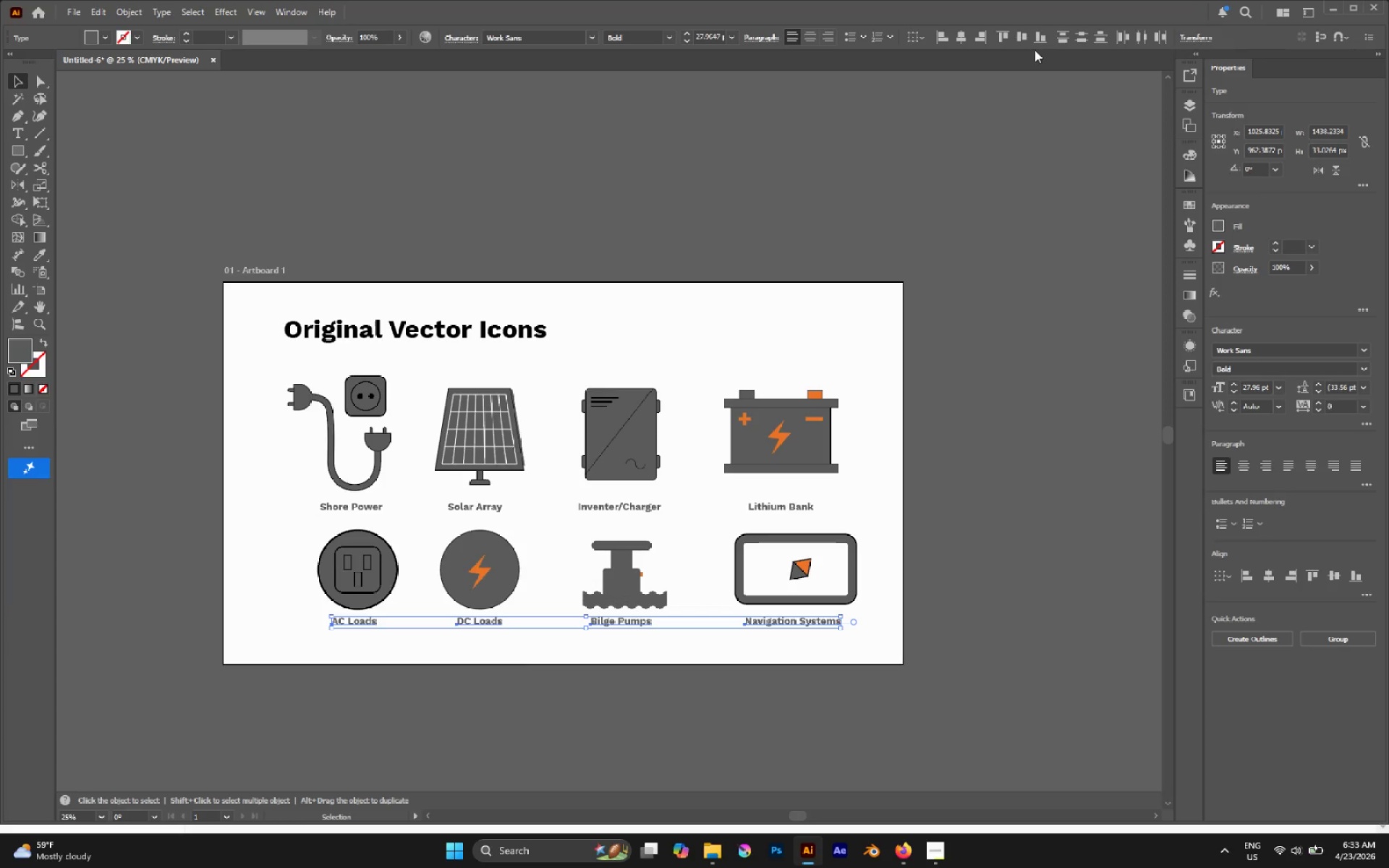 
left_click([1035, 46])
 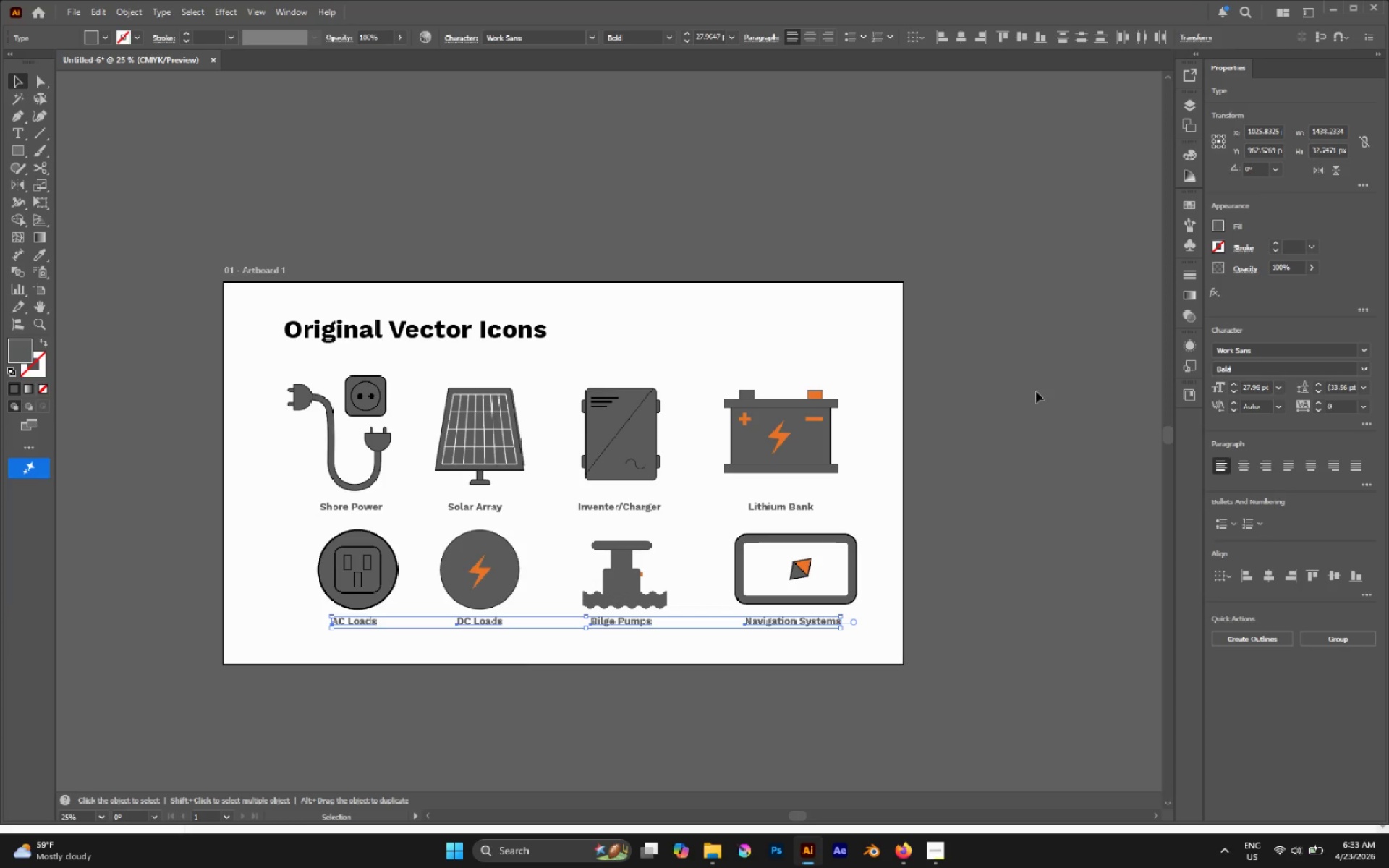 
hold_key(key=AltLeft, duration=0.5)
scroll: coordinate [883, 541], scroll_direction: up, amount: 1.0
 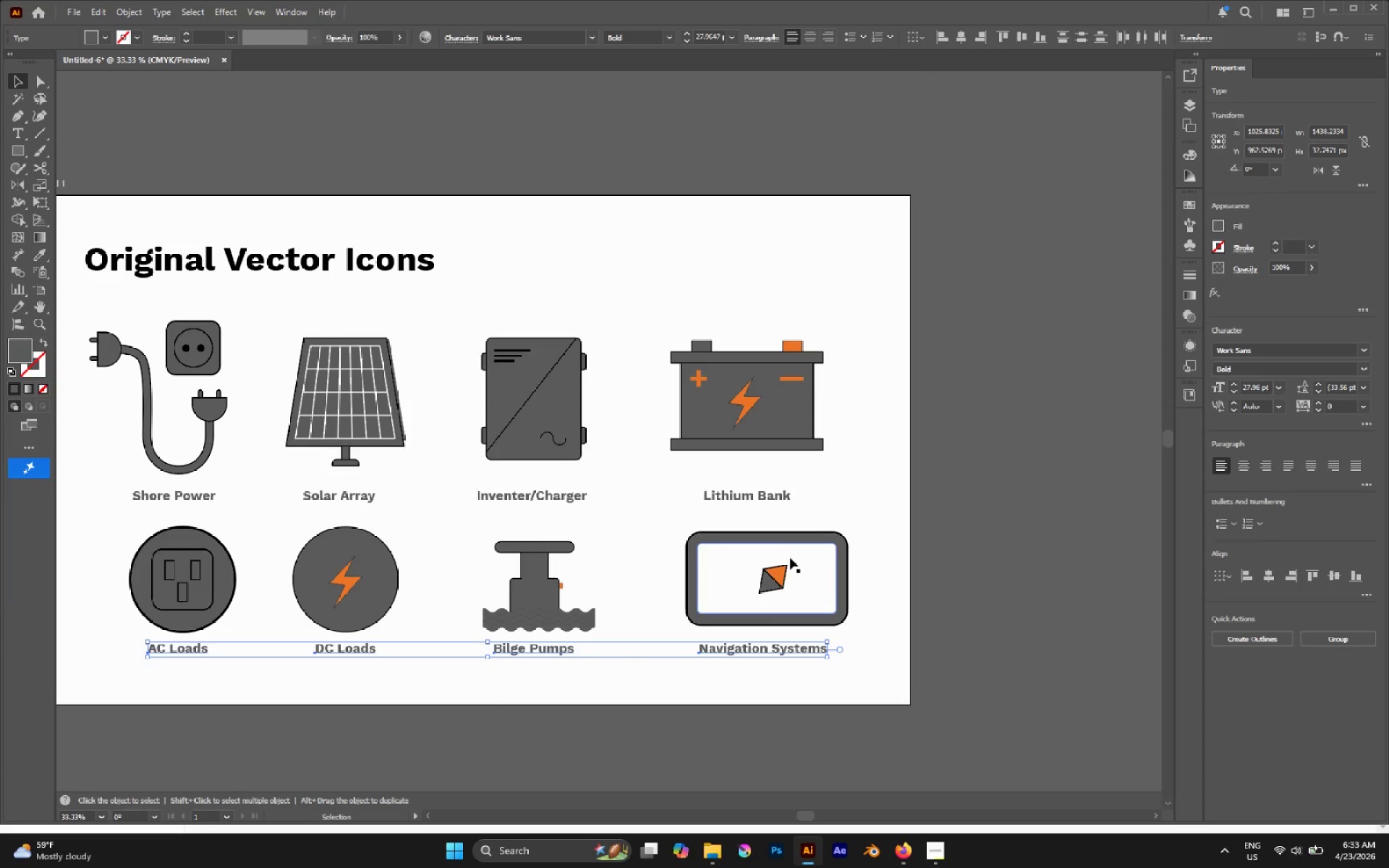 
key(Alt+AltLeft)
 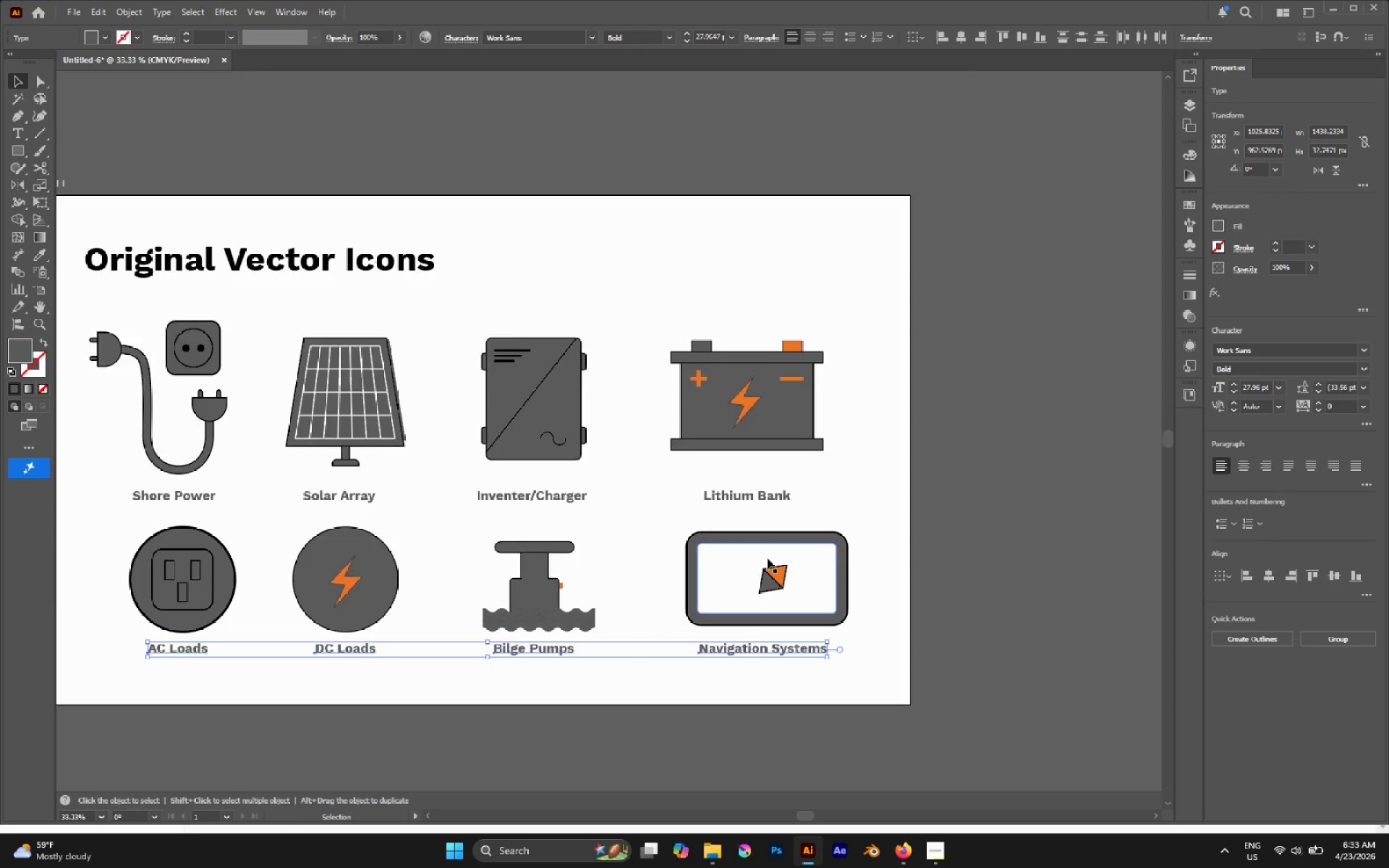 
scroll: coordinate [767, 558], scroll_direction: up, amount: 1.0
 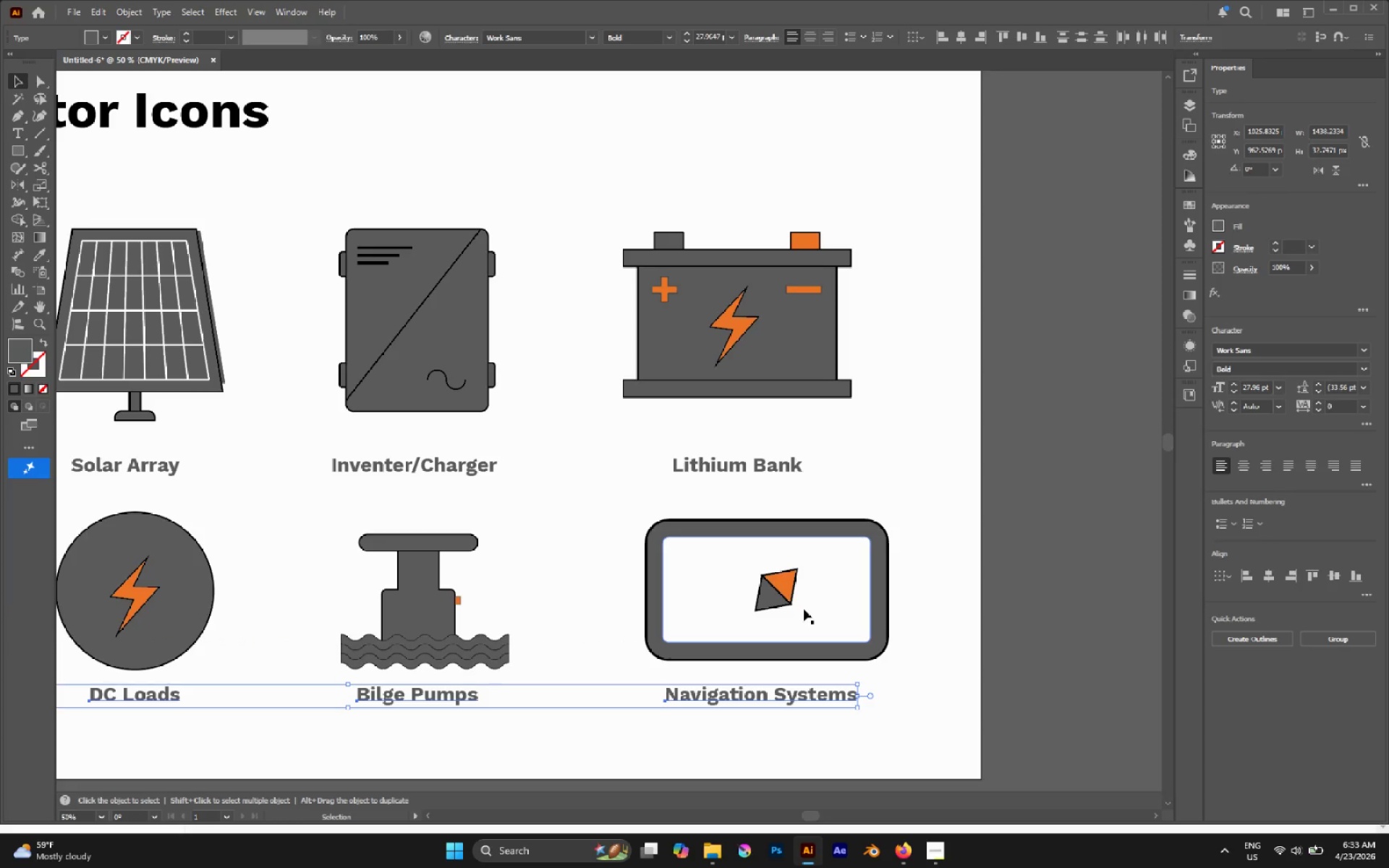 
hold_key(key=AltLeft, duration=0.34)
scroll: coordinate [796, 558], scroll_direction: down, amount: 2.0
 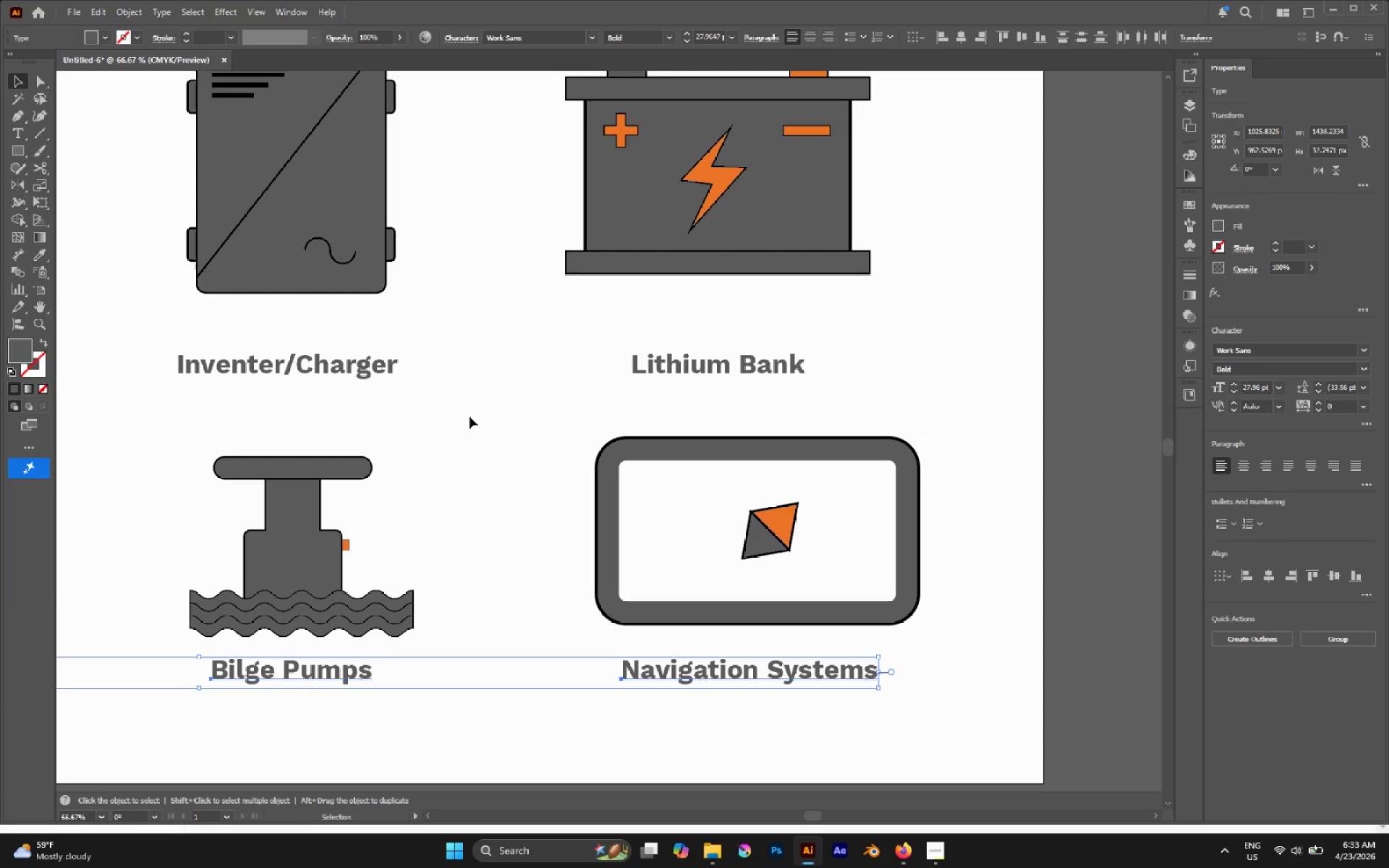 
left_click_drag(start_coordinate=[503, 425], to_coordinate=[984, 569])
 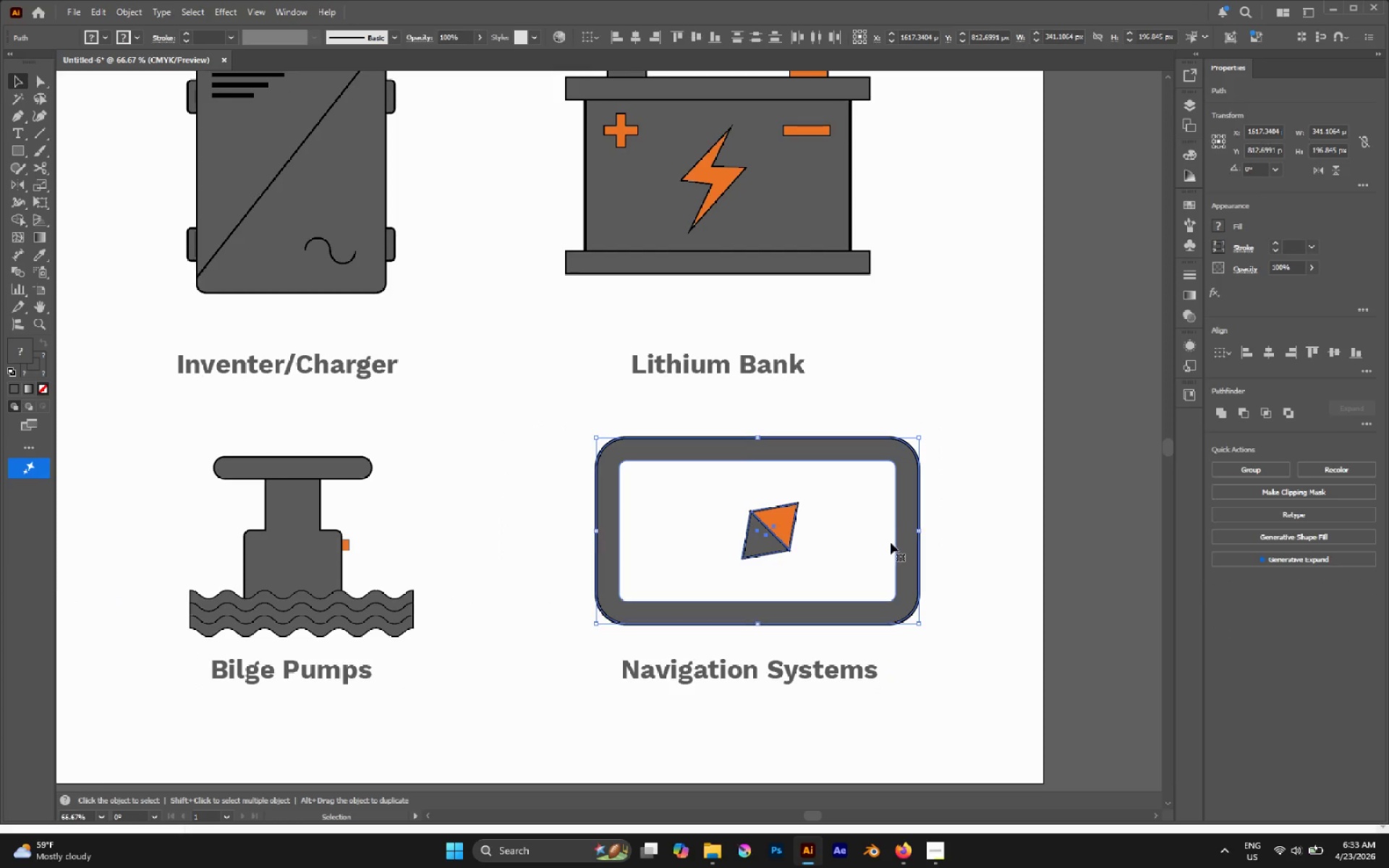 
hold_key(key=AltLeft, duration=1.78)
hold_key(key=ShiftLeft, duration=1.66)
left_click_drag(start_coordinate=[919, 530], to_coordinate=[878, 522])
 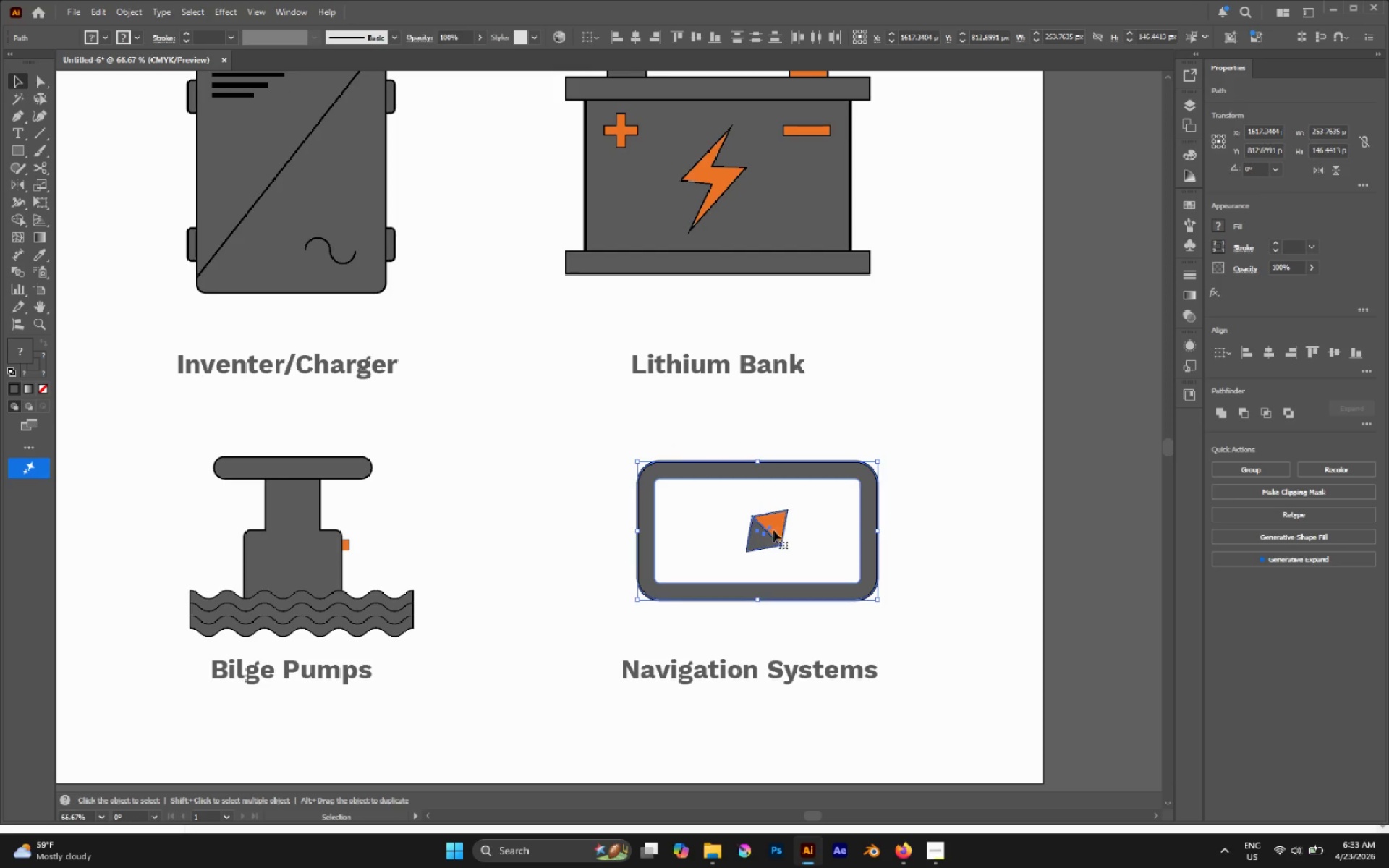 
left_click_drag(start_coordinate=[773, 530], to_coordinate=[774, 502])
 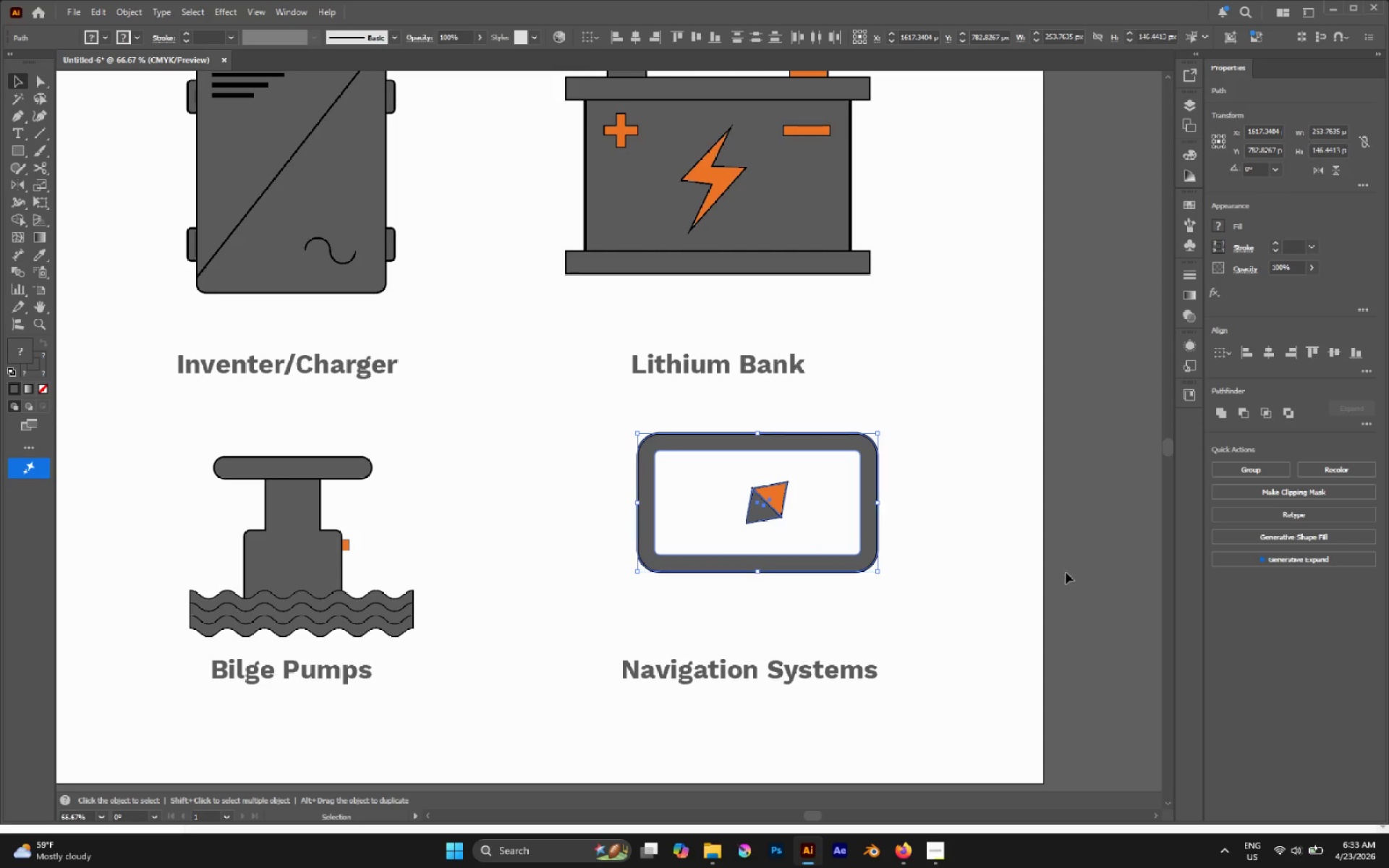 
hold_key(key=ShiftLeft, duration=1.8)
 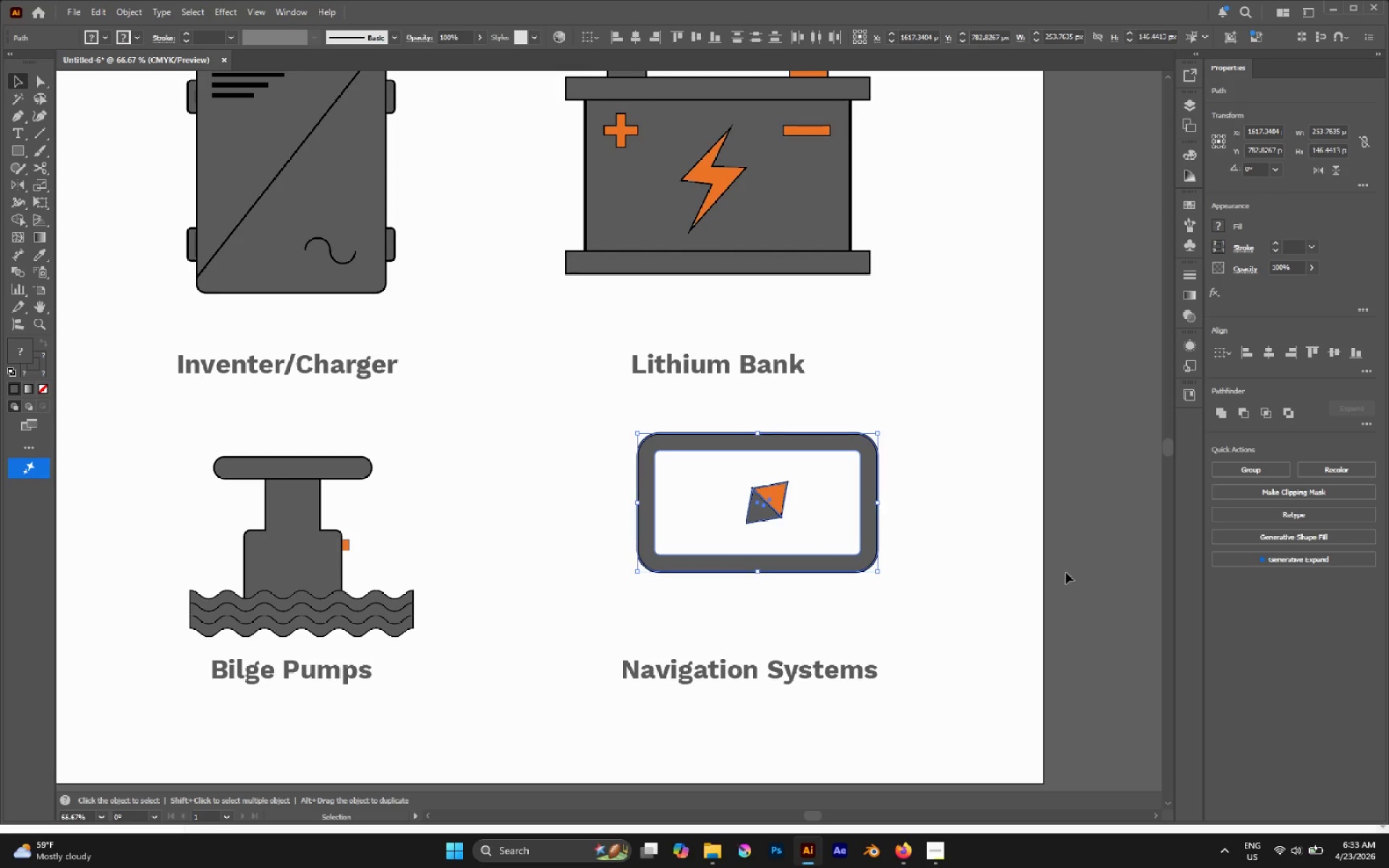 
left_click([977, 553])
 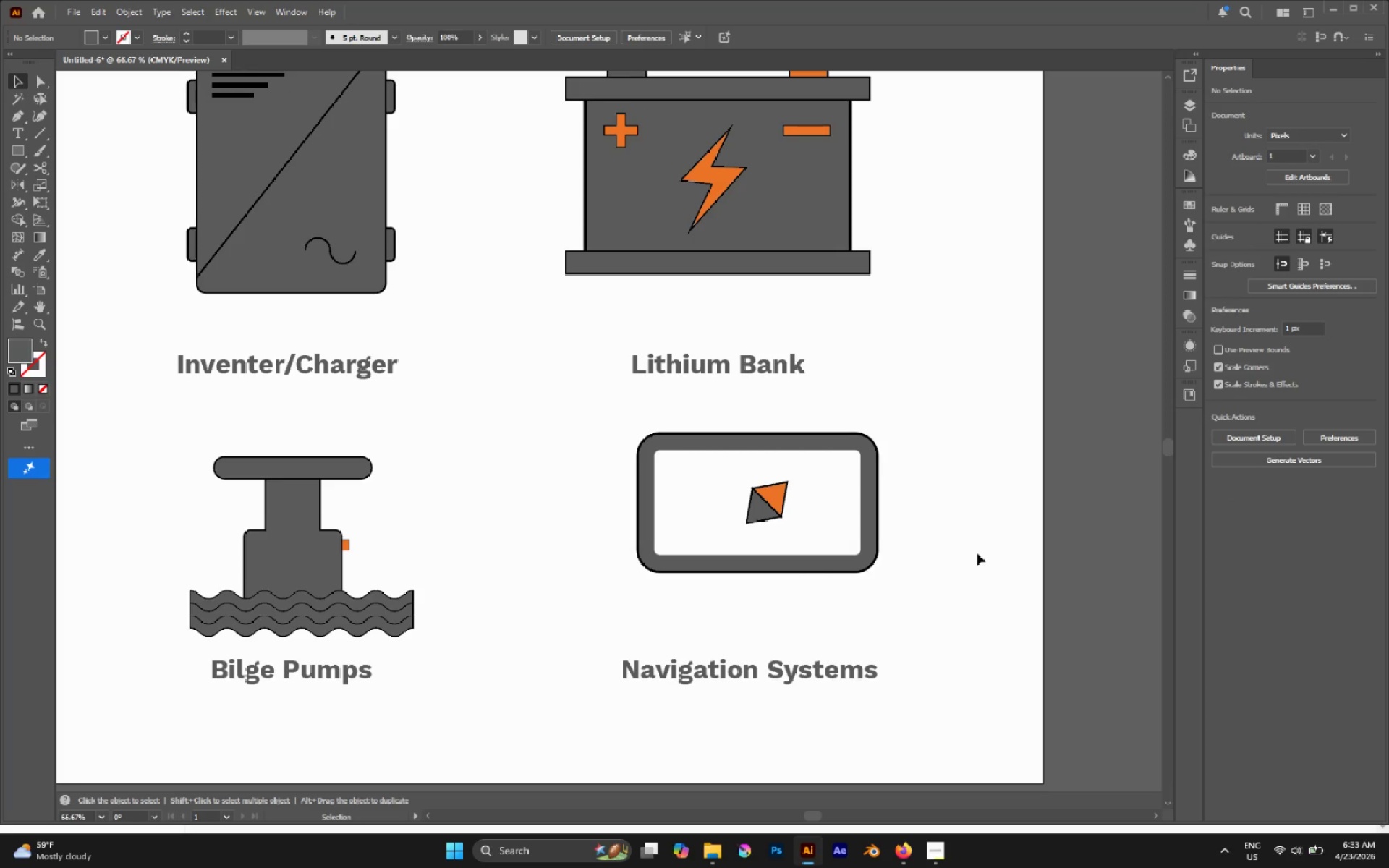 
hold_key(key=AltLeft, duration=0.58)
 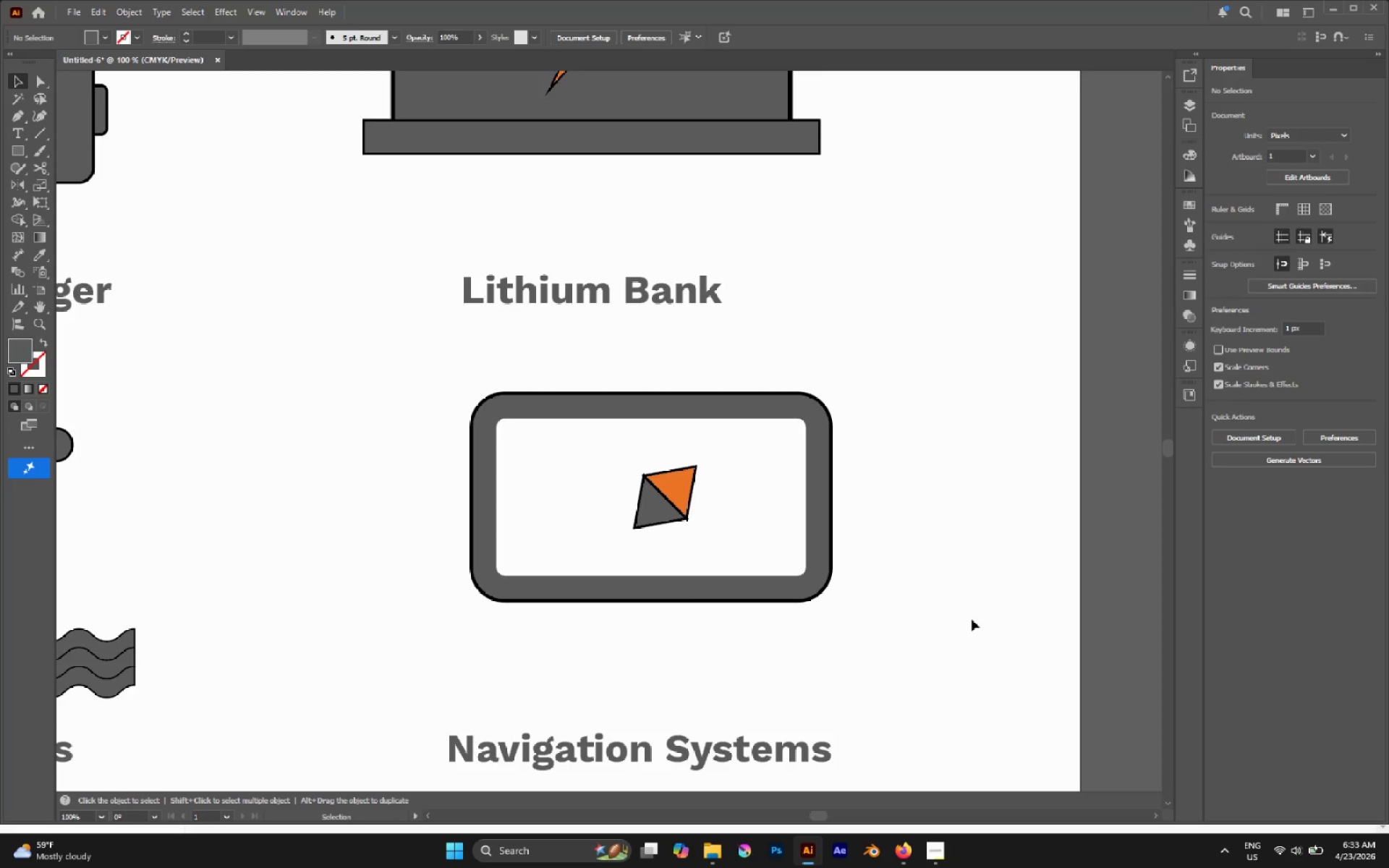 
scroll: coordinate [972, 619], scroll_direction: up, amount: 3.0
 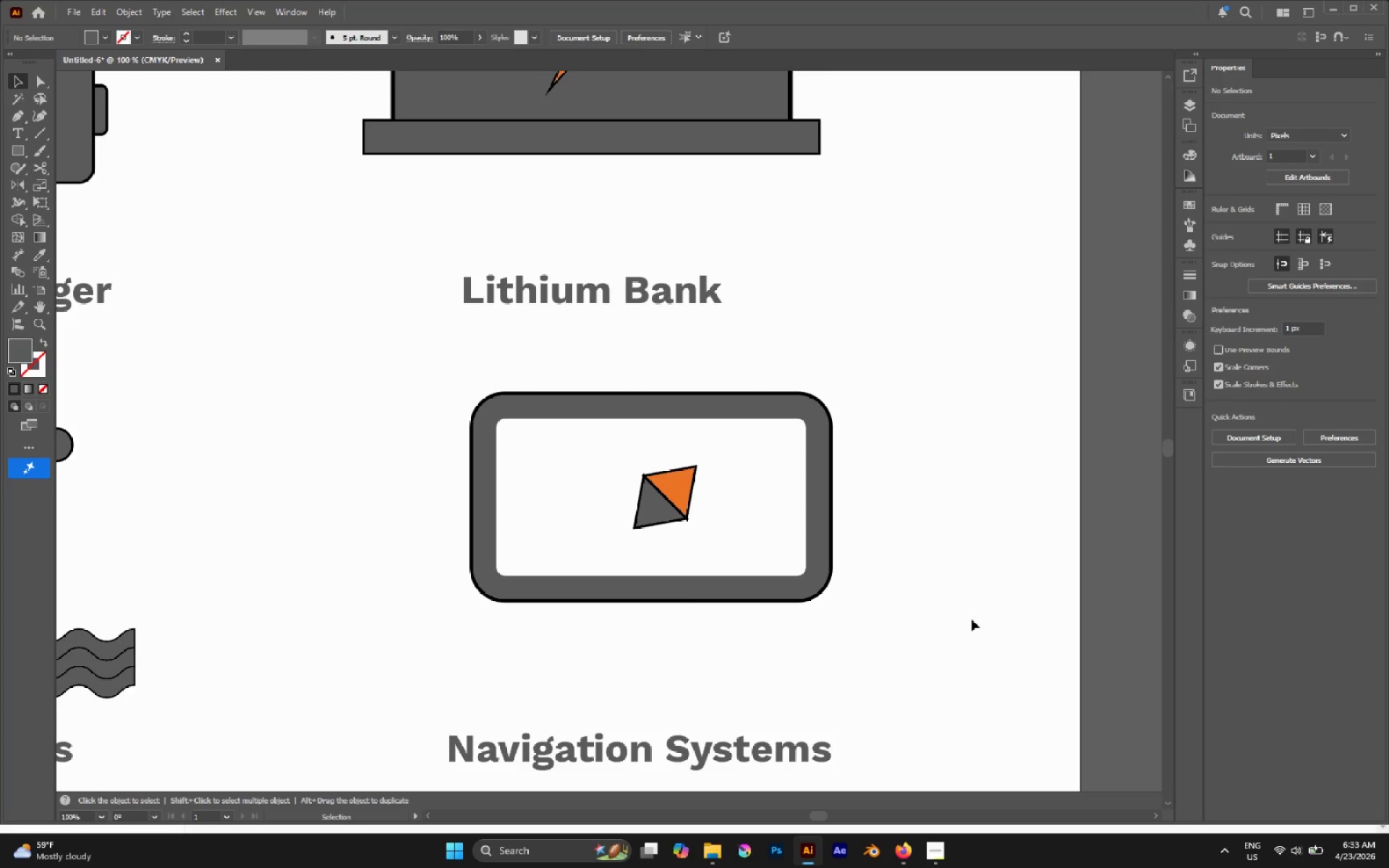 
key(L)
 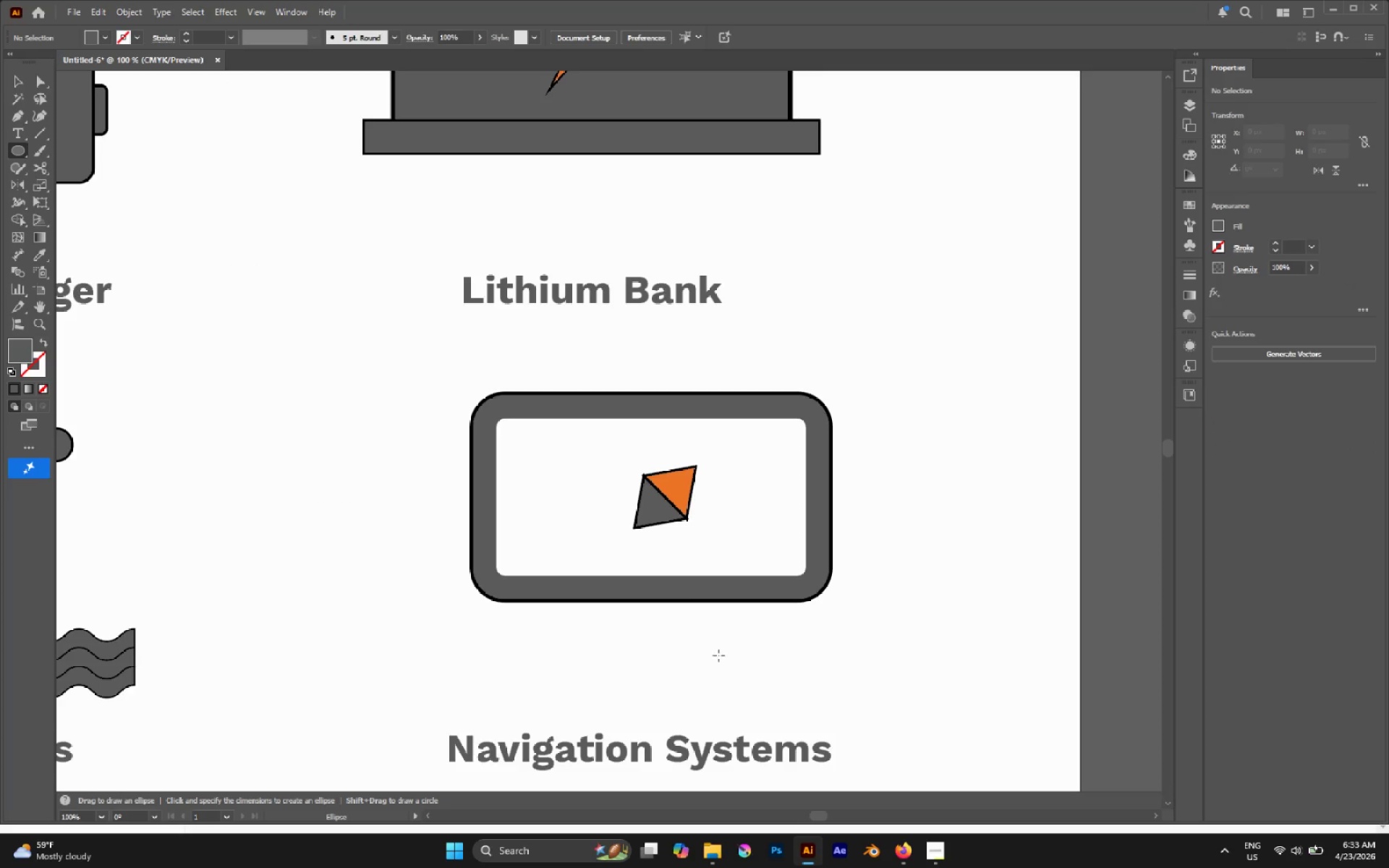 
hold_key(key=ShiftLeft, duration=1.14)
left_click_drag(start_coordinate=[293, 496], to_coordinate=[356, 601])
 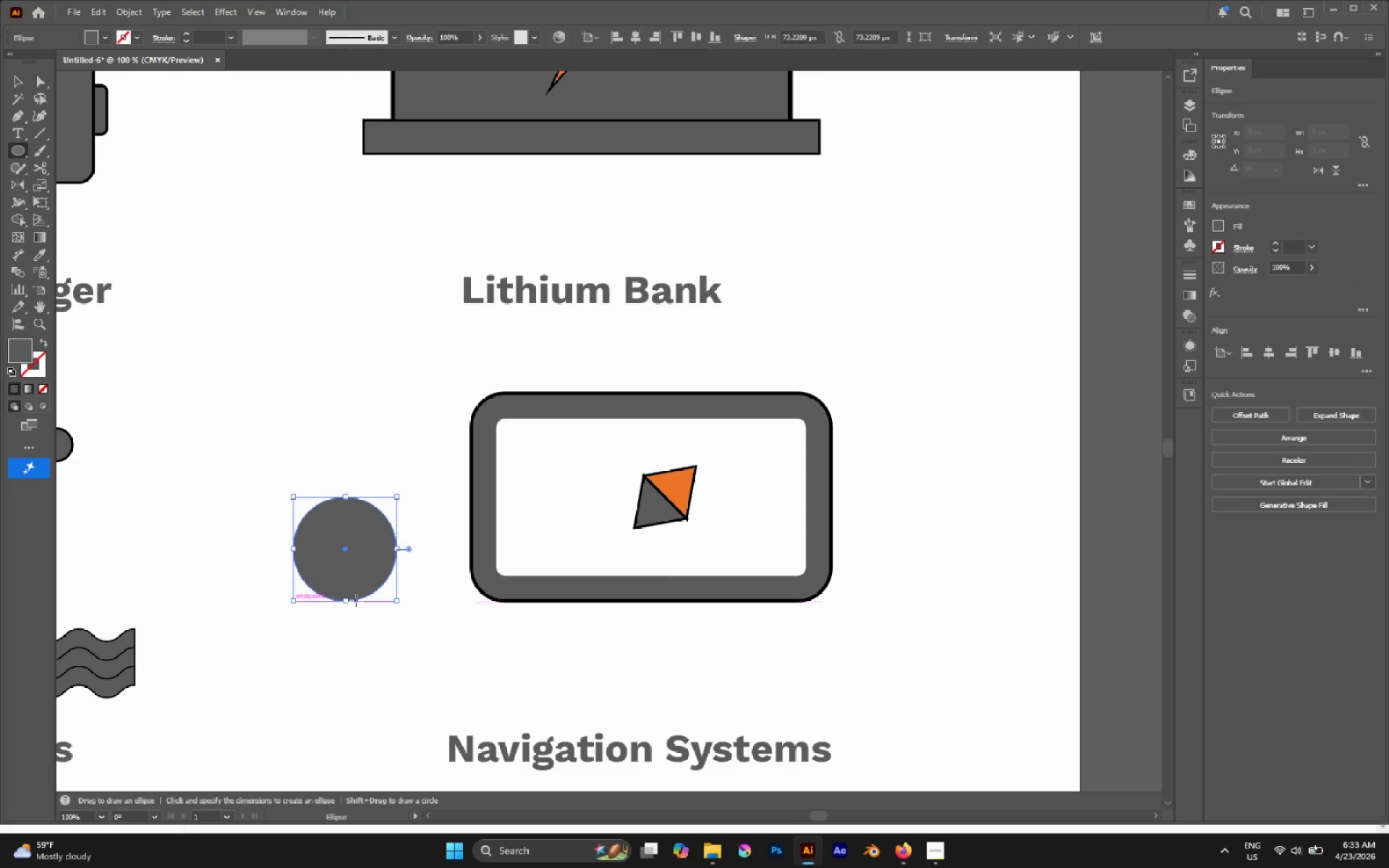 
key(A)
 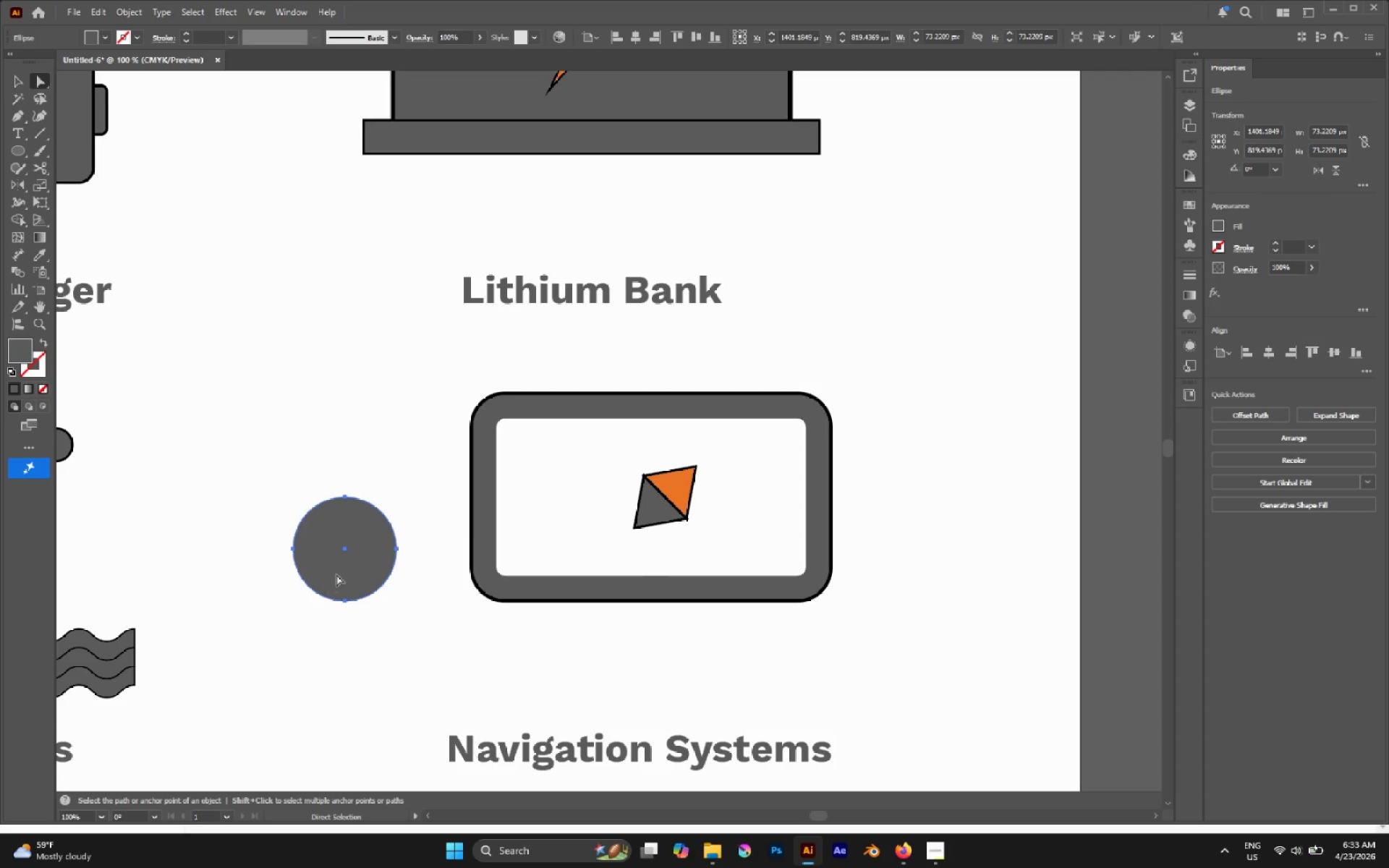 
left_click_drag(start_coordinate=[240, 415], to_coordinate=[352, 574])
 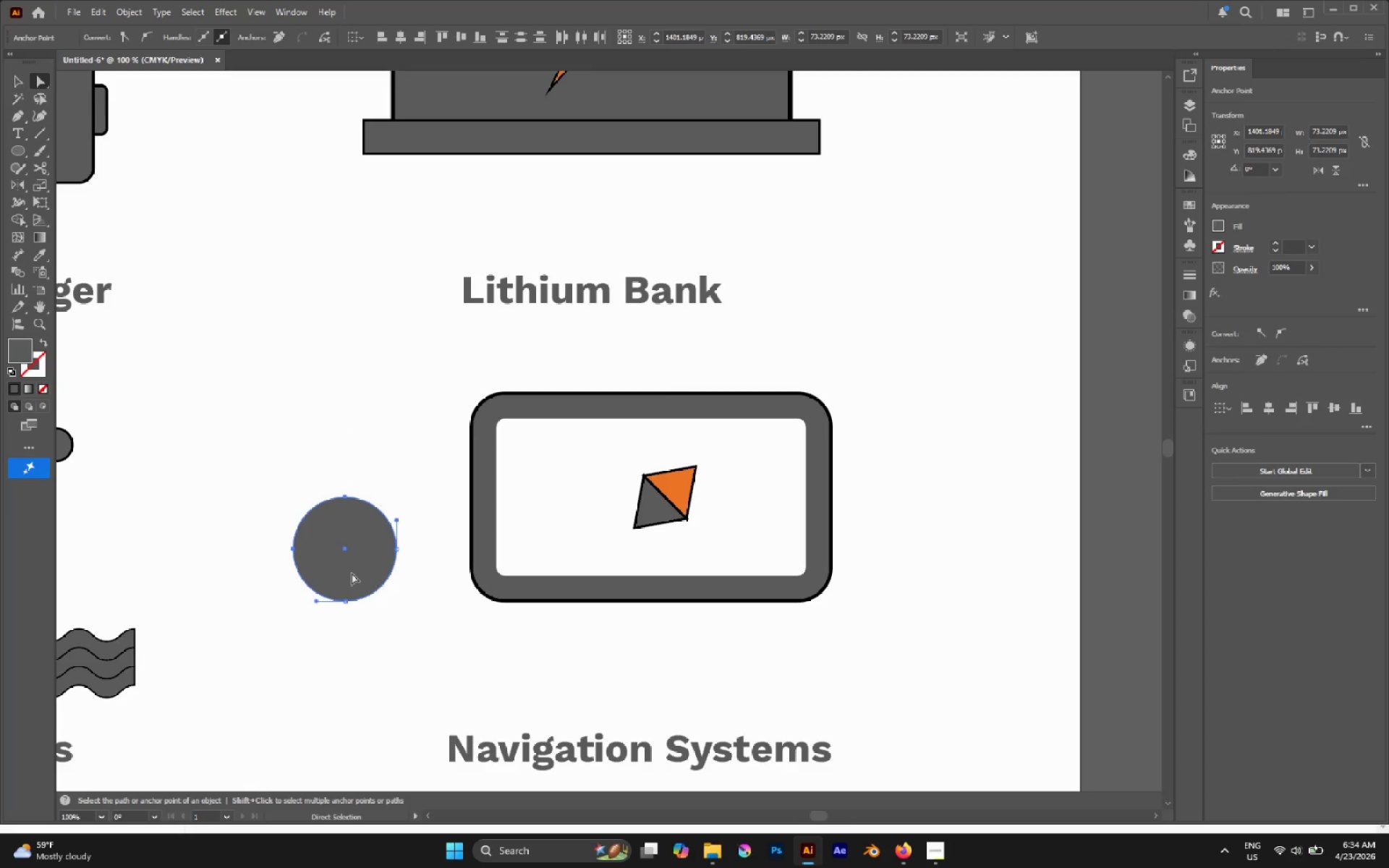 
key(Delete)
 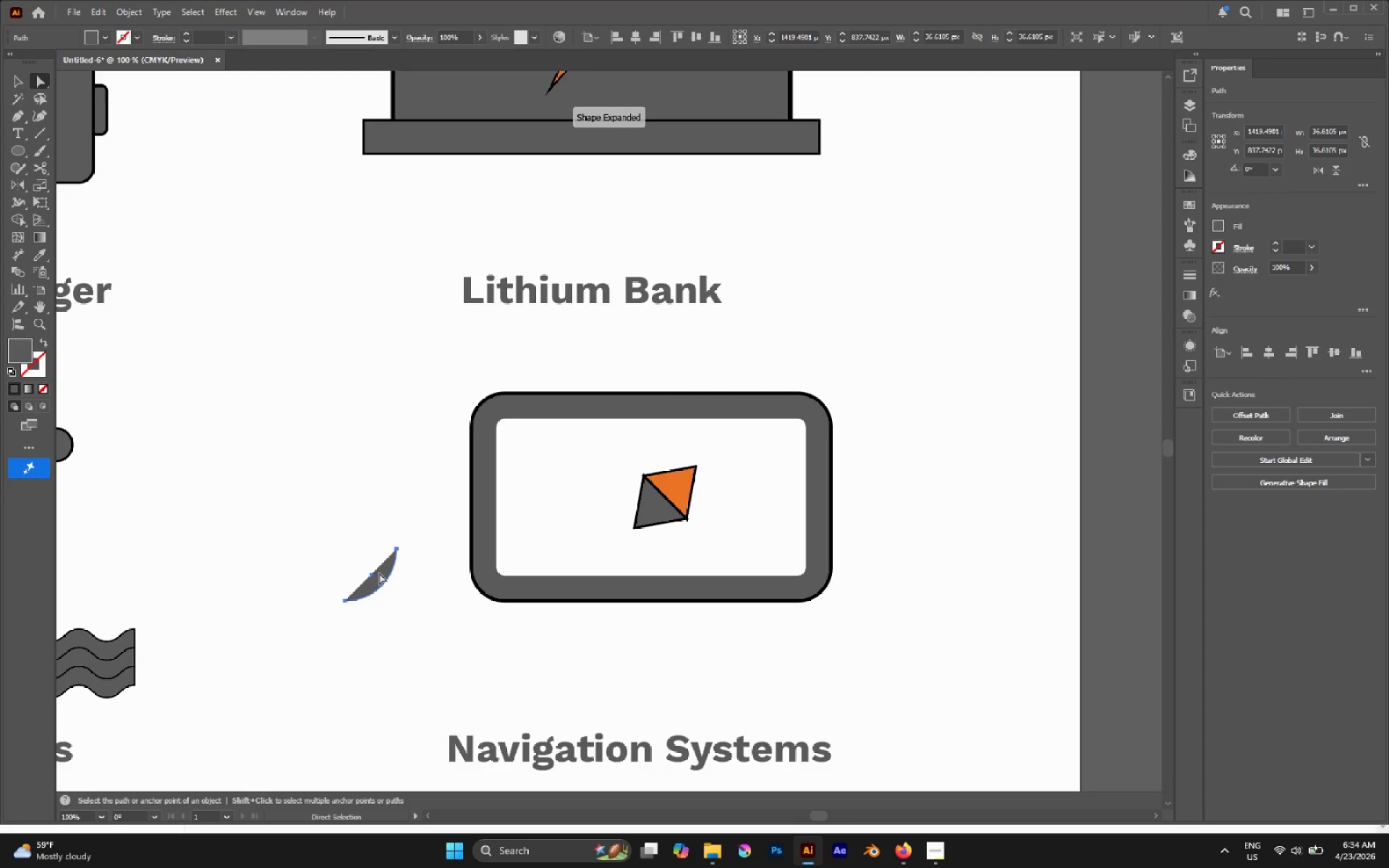 
left_click_drag(start_coordinate=[385, 570], to_coordinate=[360, 594])
 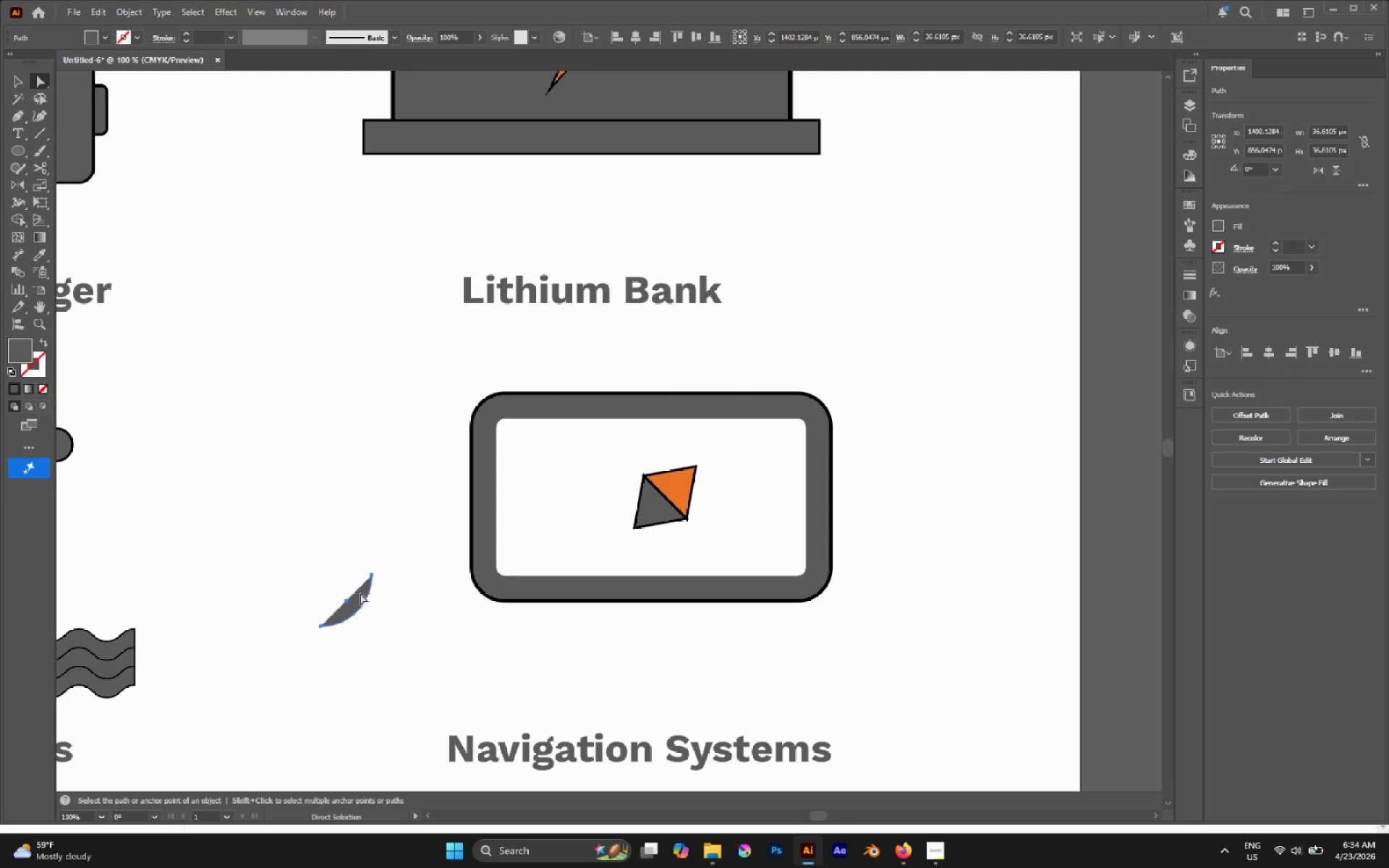 
key(P)
 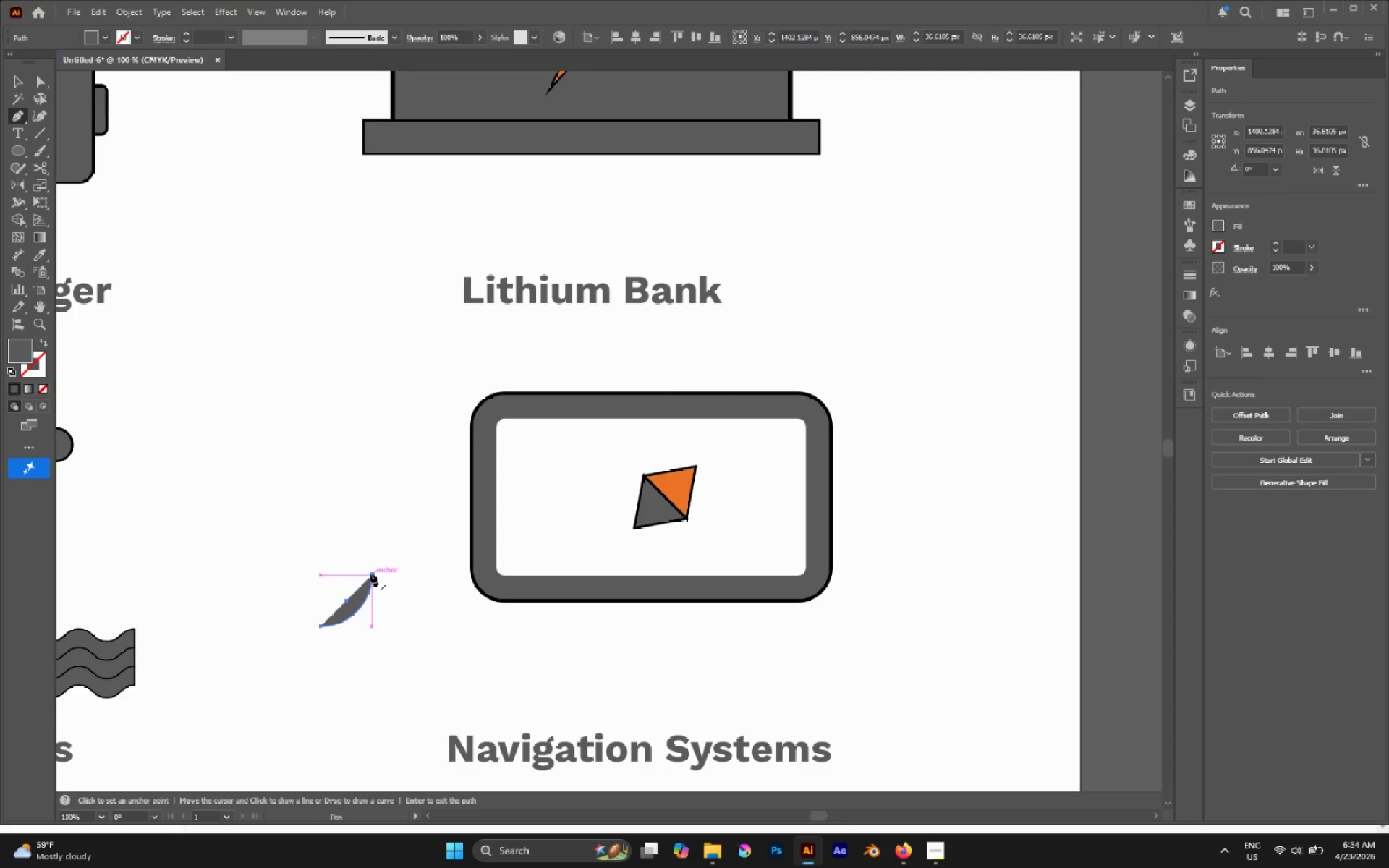 
left_click([370, 573])
 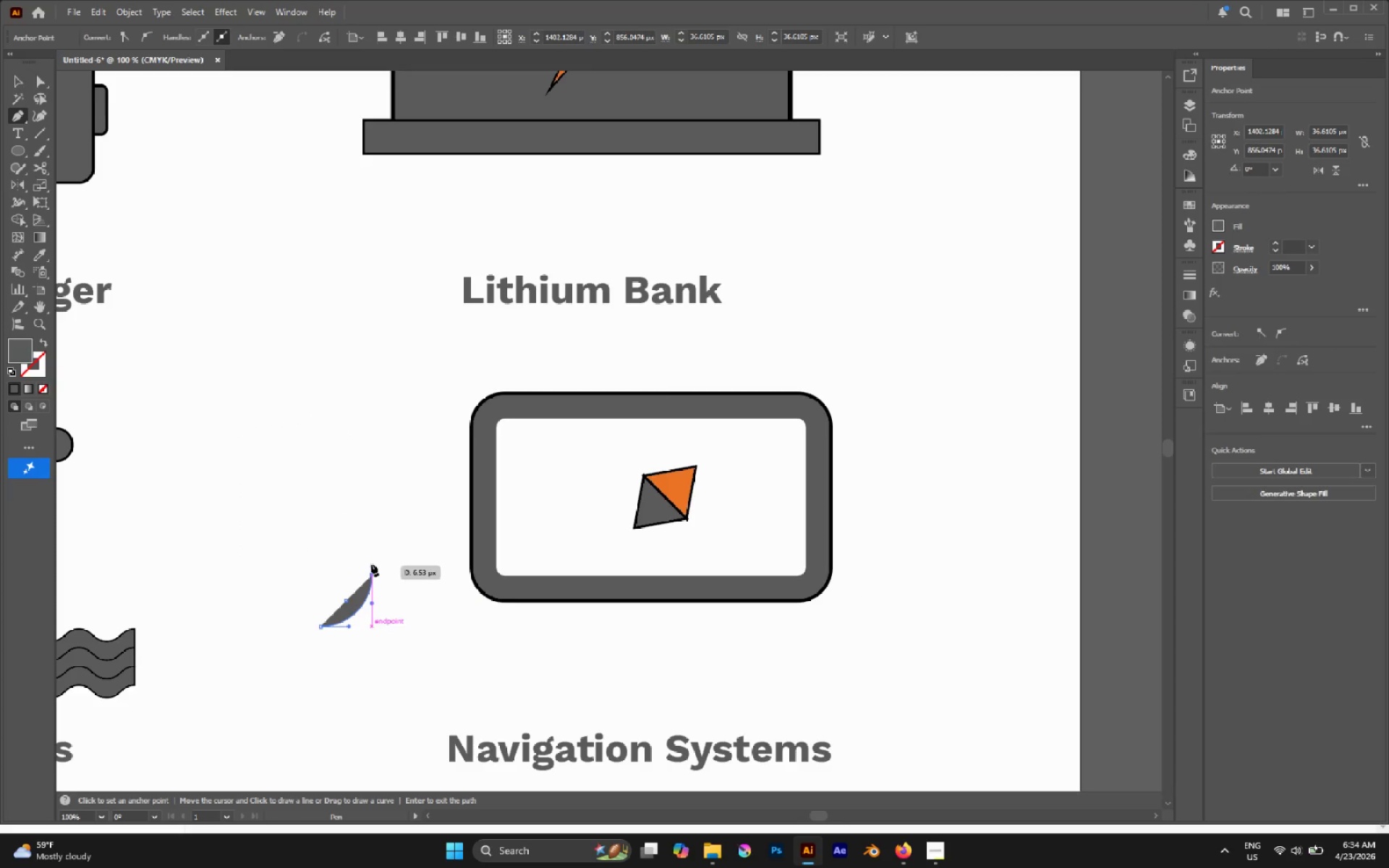 
hold_key(key=ShiftLeft, duration=5.83)
left_click([371, 535])
 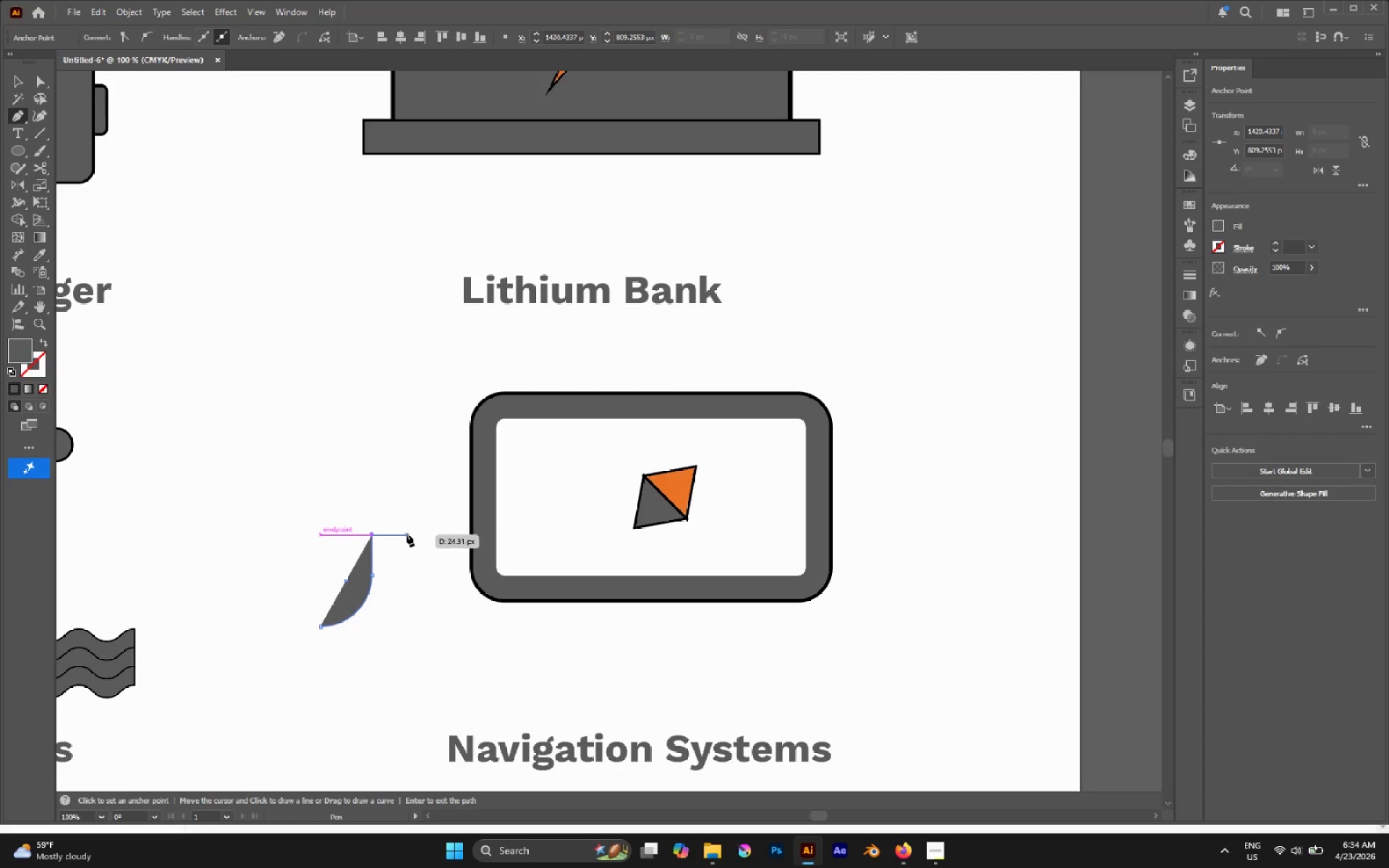 
left_click([396, 534])
 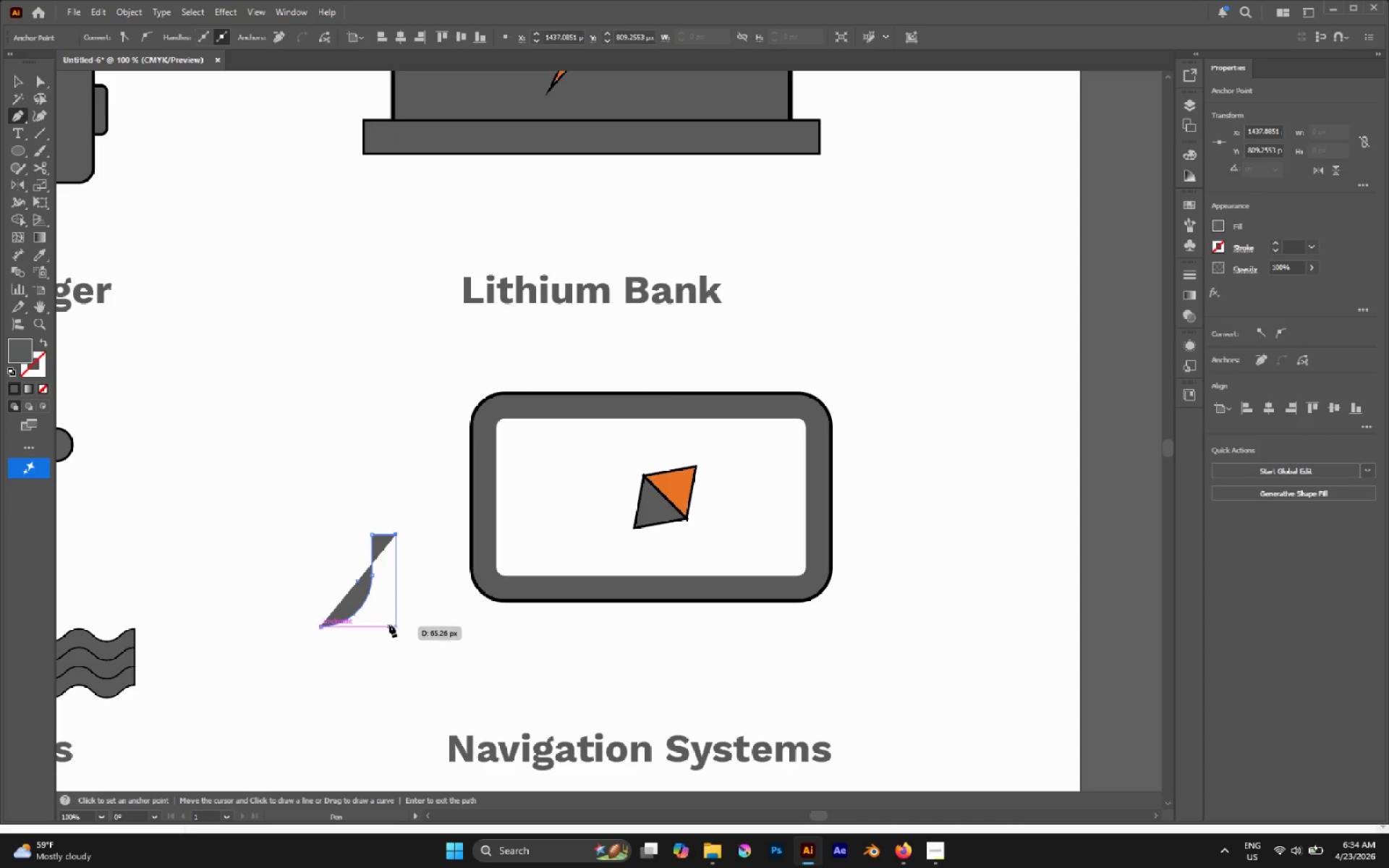 
left_click([389, 625])
 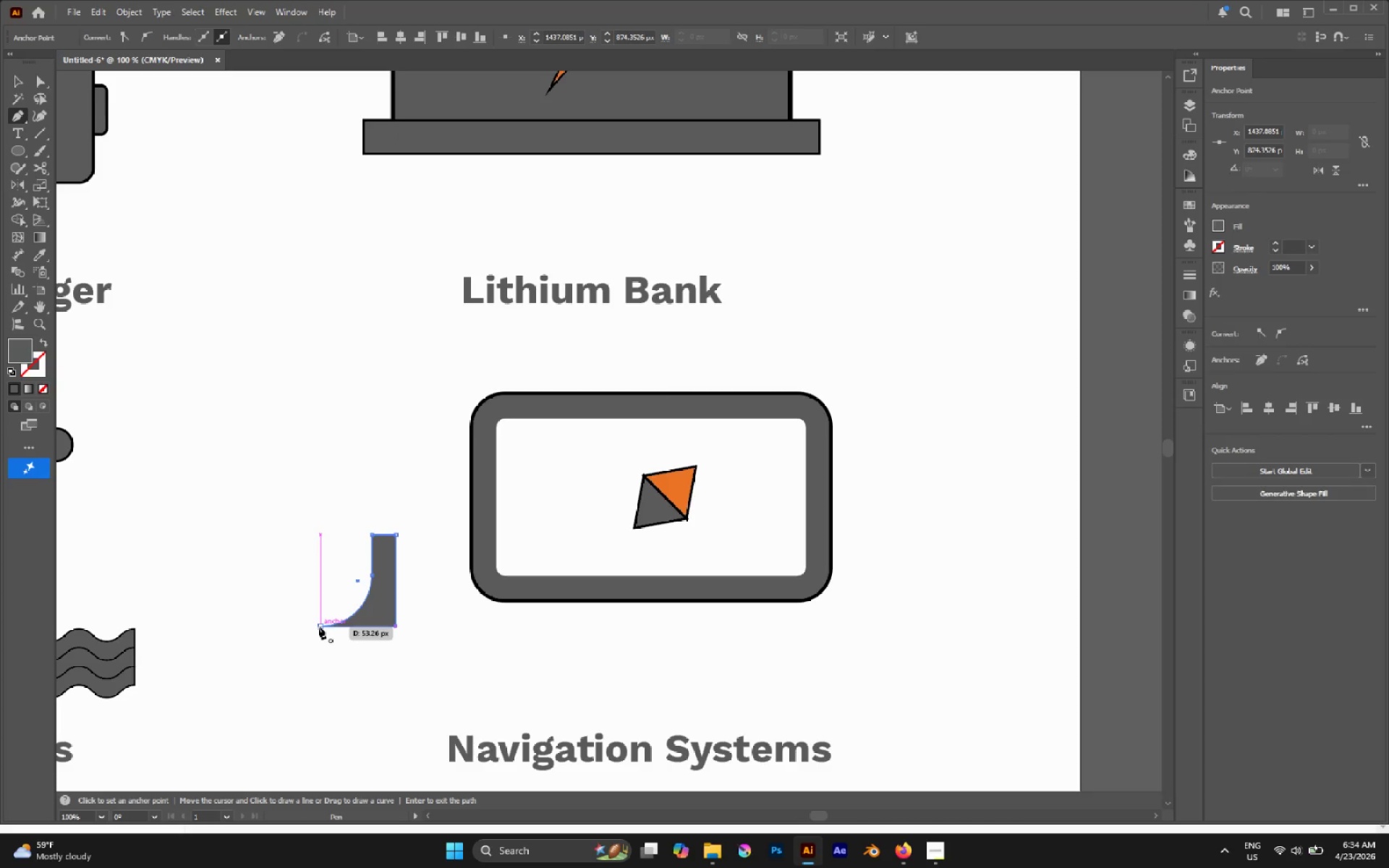 
left_click([318, 626])
 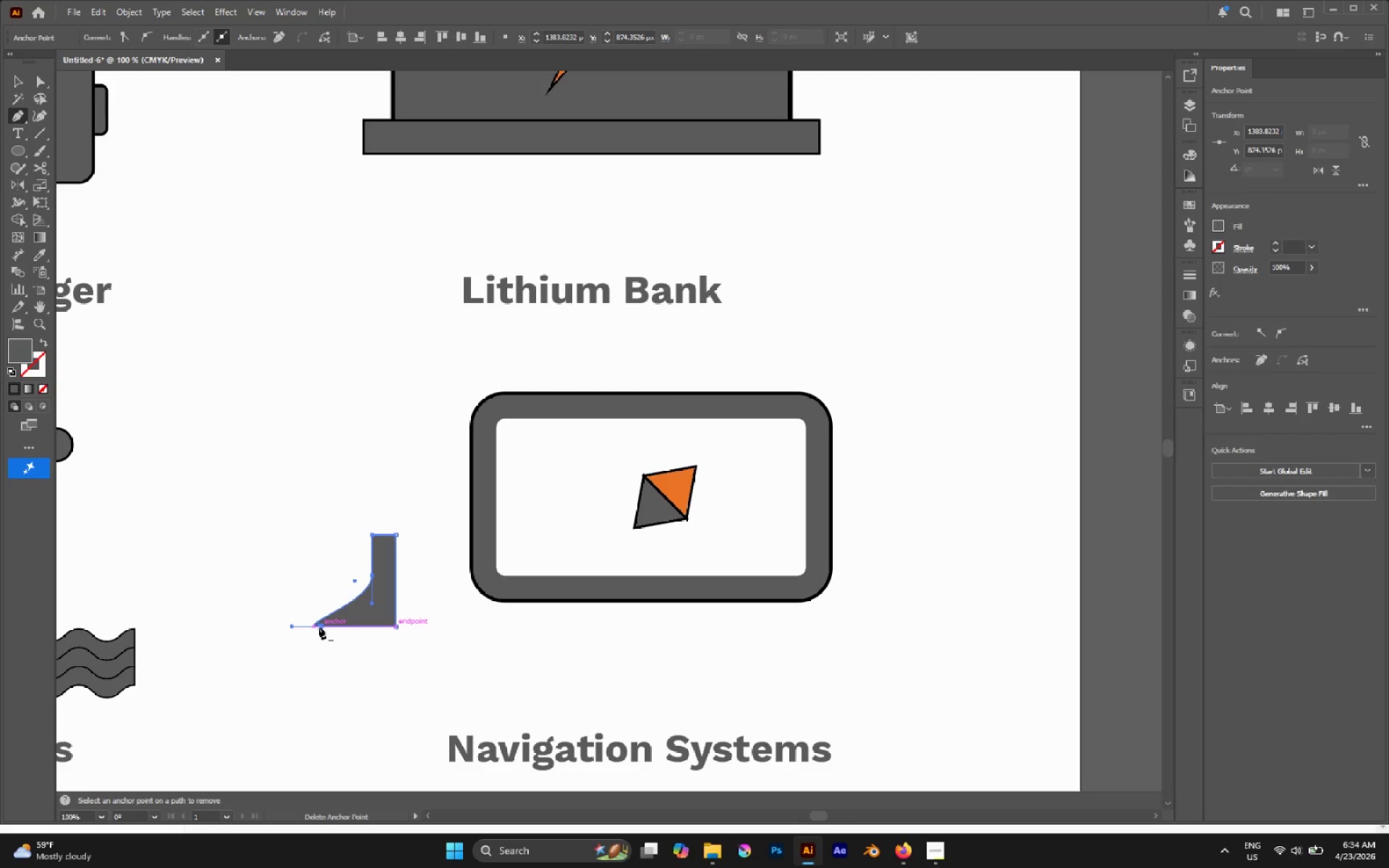 
key(V)
 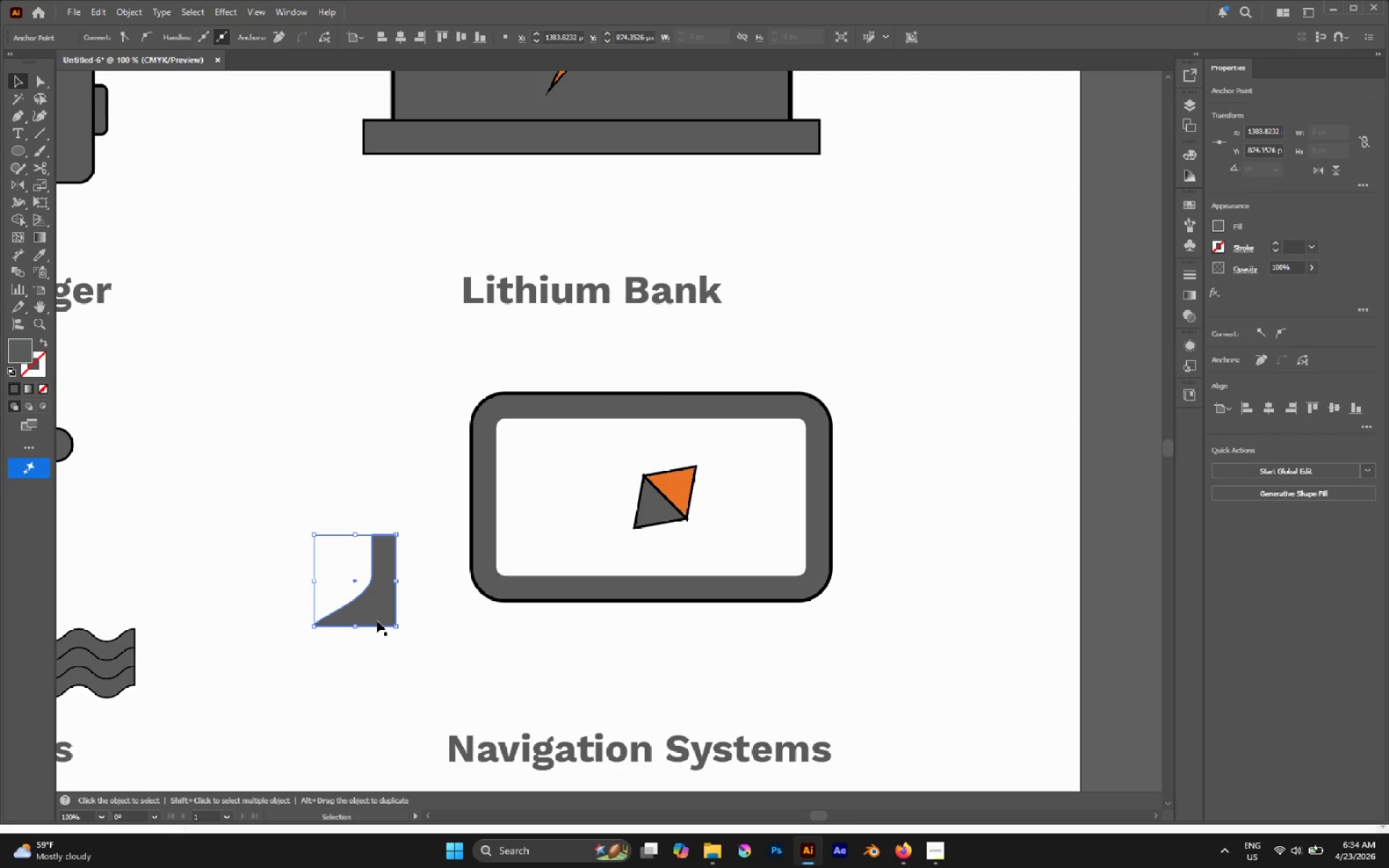 
hold_key(key=AltLeft, duration=1.06)
left_click_drag(start_coordinate=[377, 621], to_coordinate=[422, 625])
 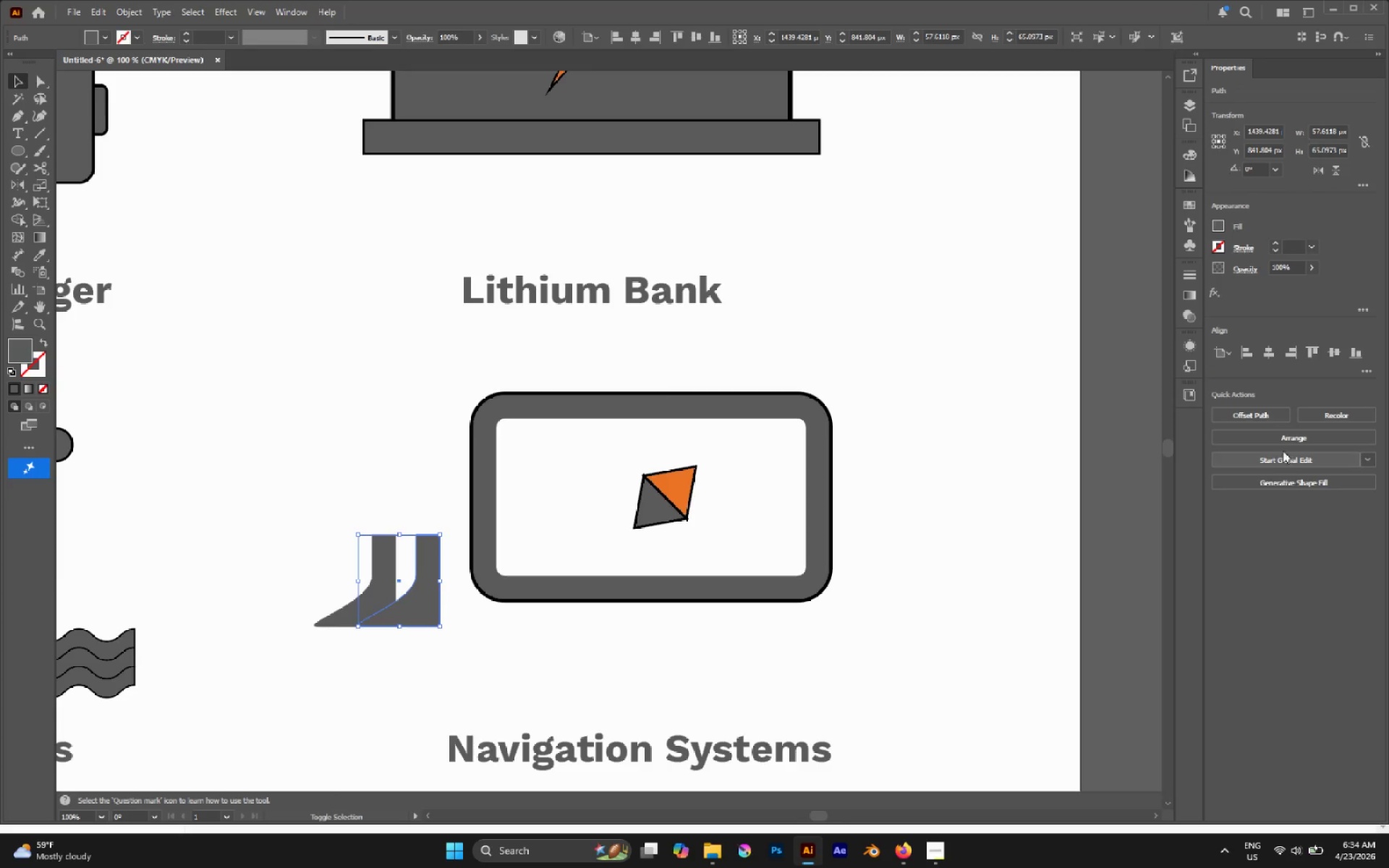 
hold_key(key=ShiftLeft, duration=0.78)
 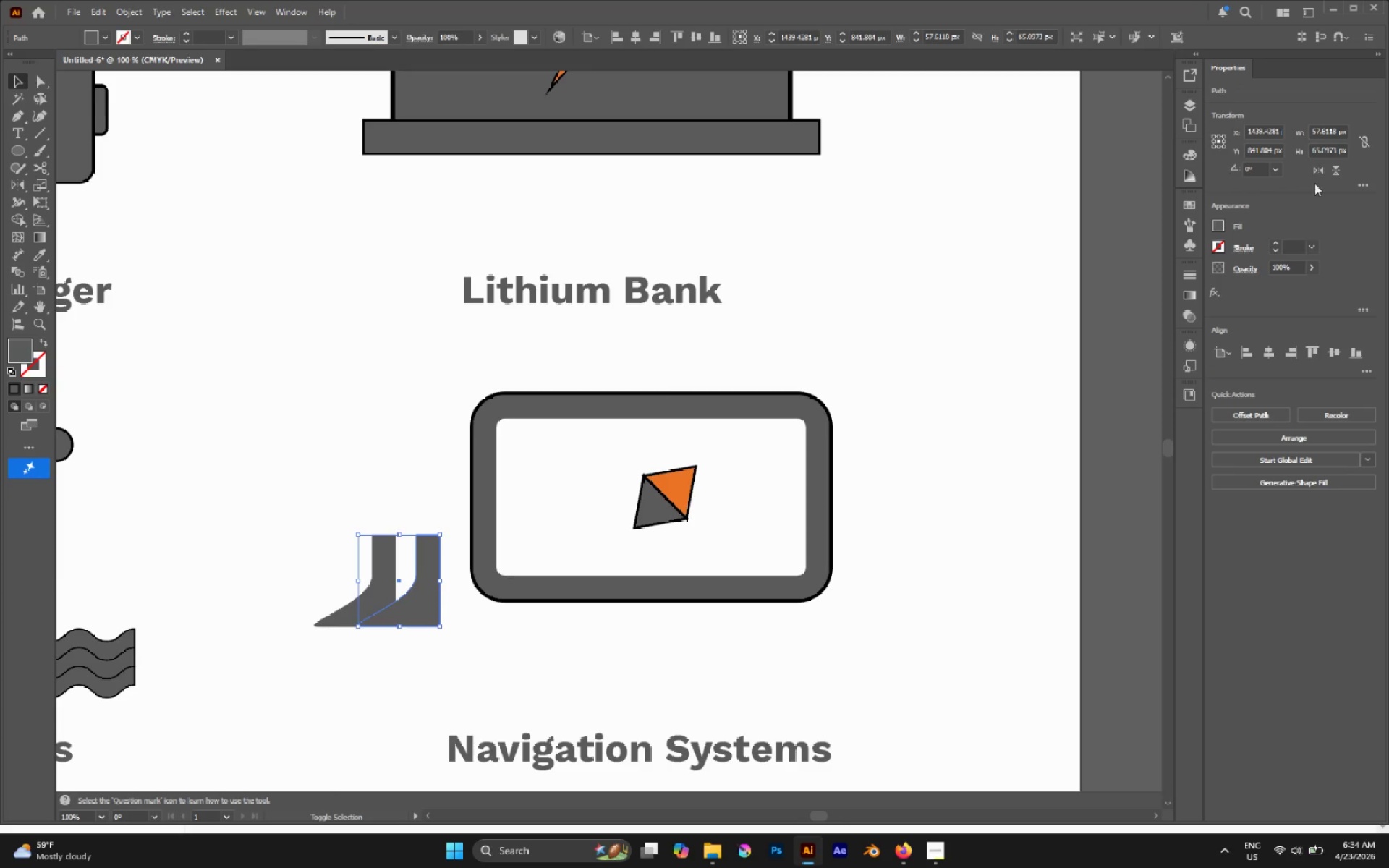 
left_click([1320, 166])
 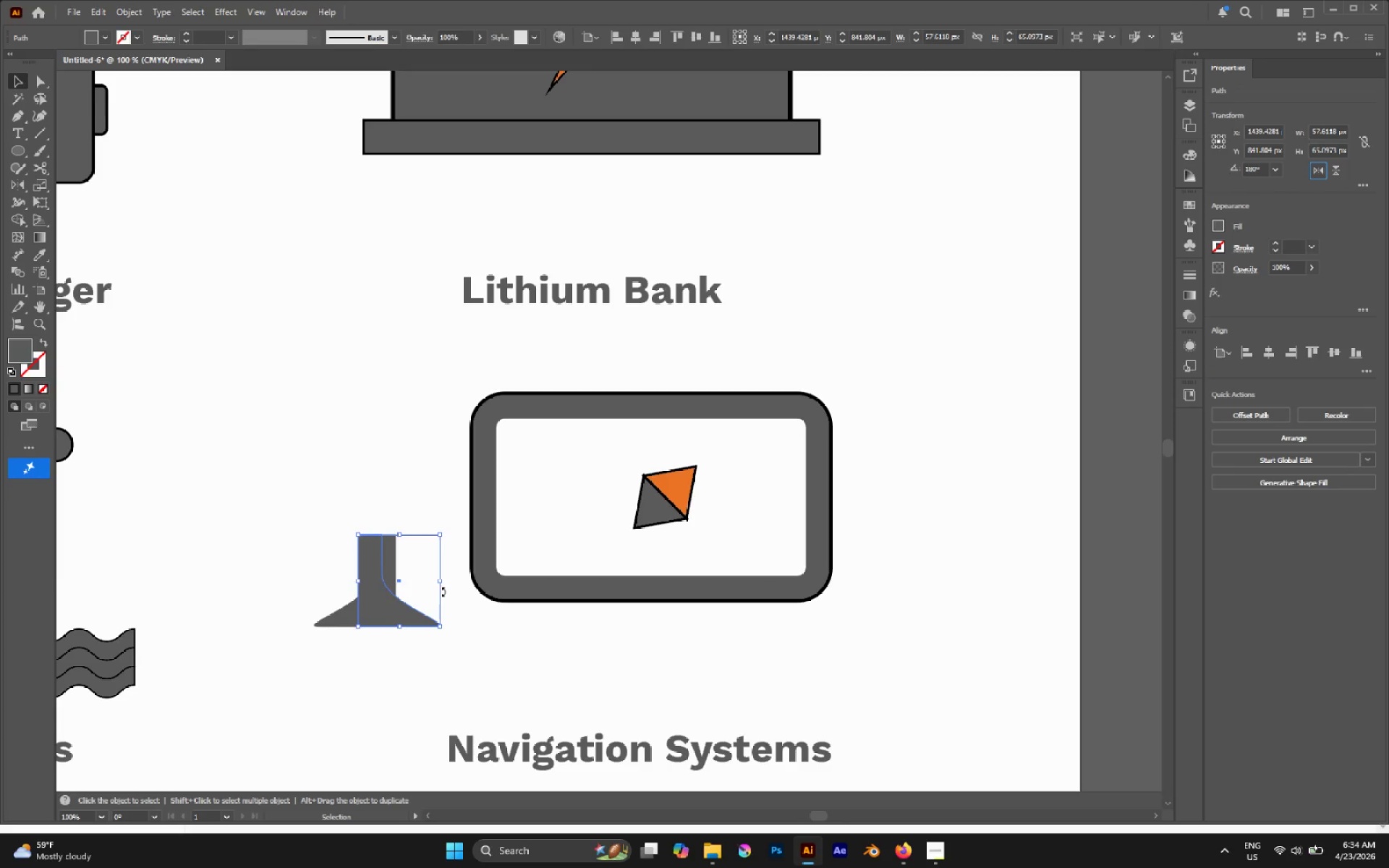 
left_click_drag(start_coordinate=[417, 614], to_coordinate=[449, 624])
 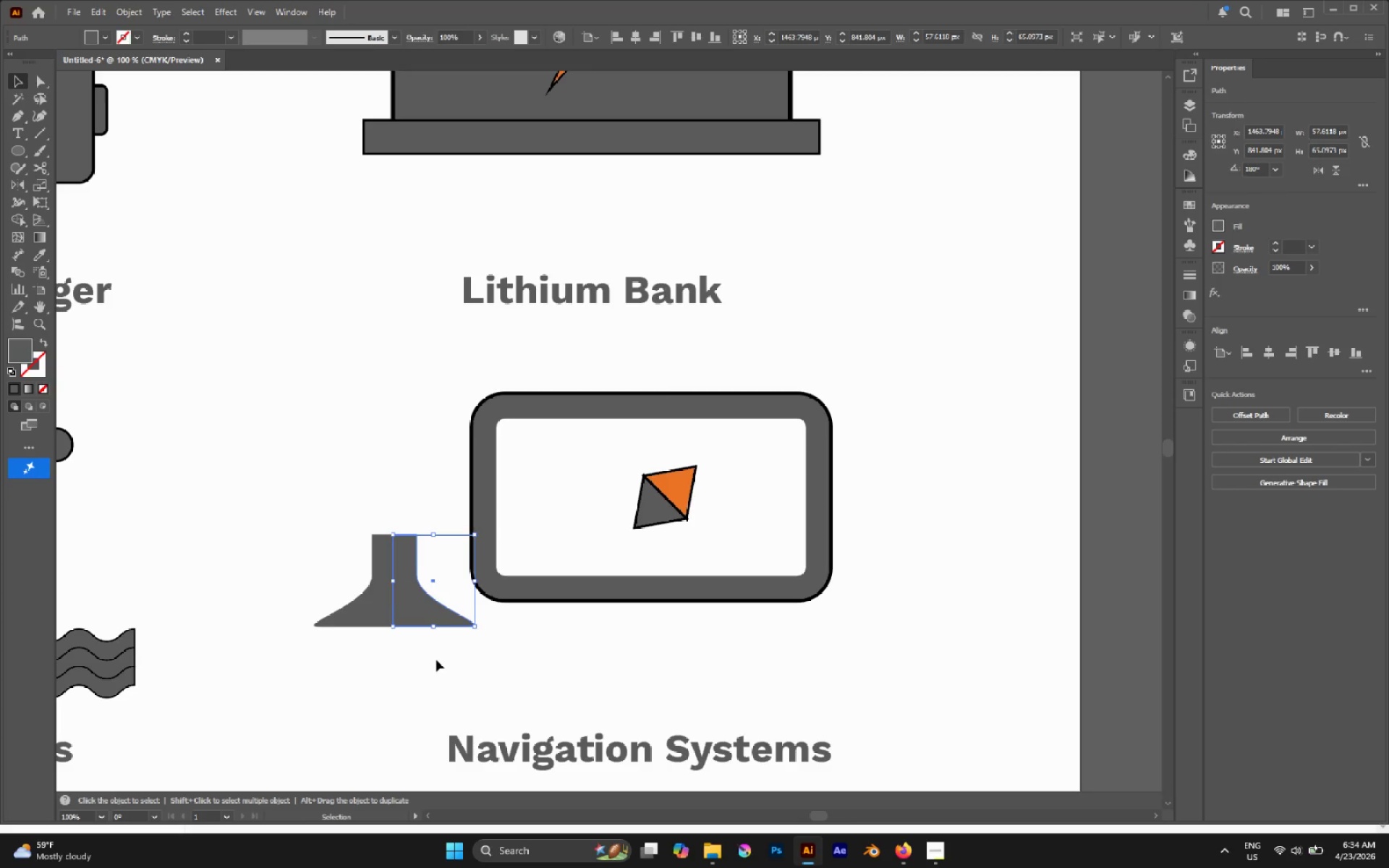 
hold_key(key=ShiftLeft, duration=2.25)
 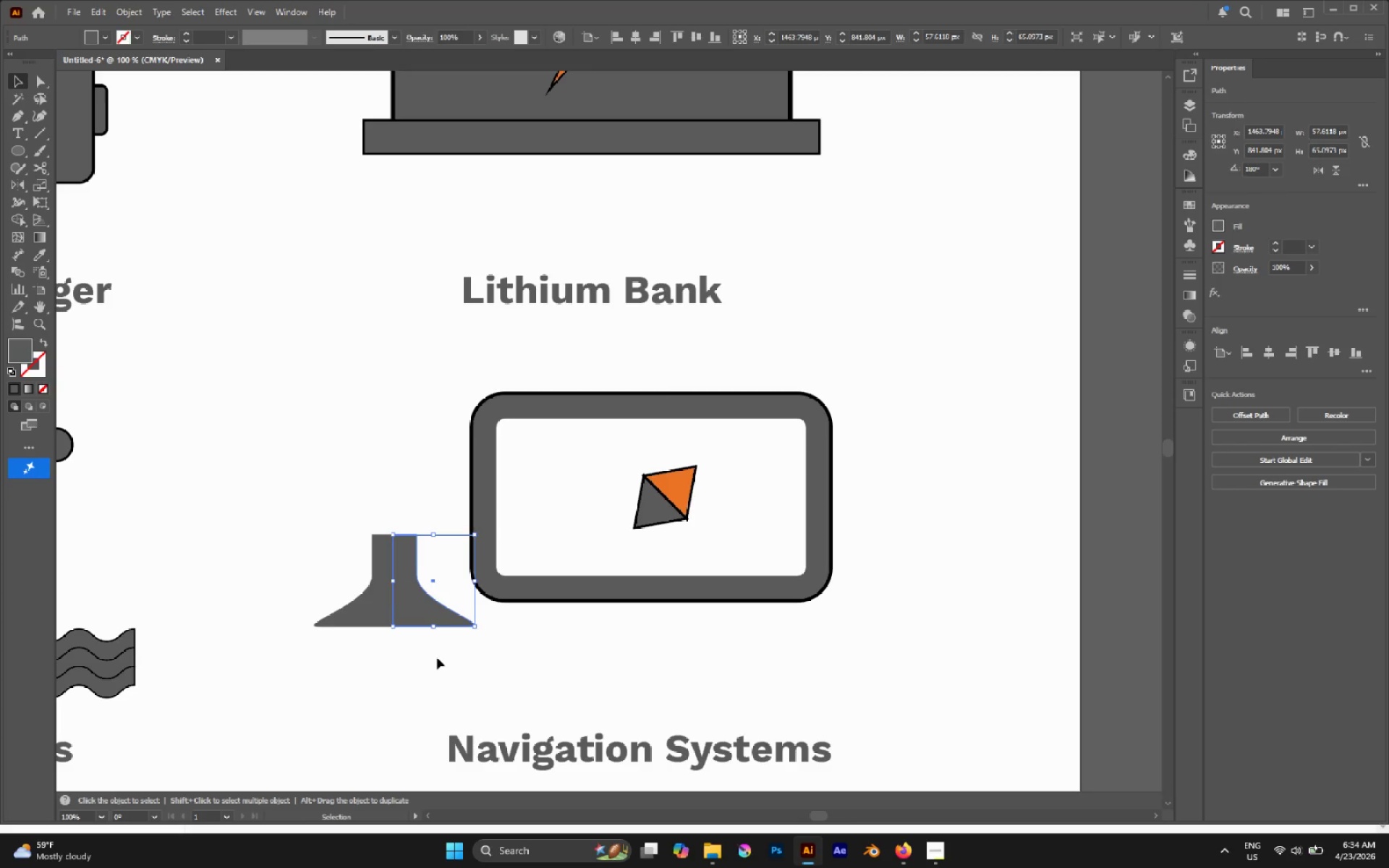 
left_click_drag(start_coordinate=[436, 660], to_coordinate=[349, 550])
 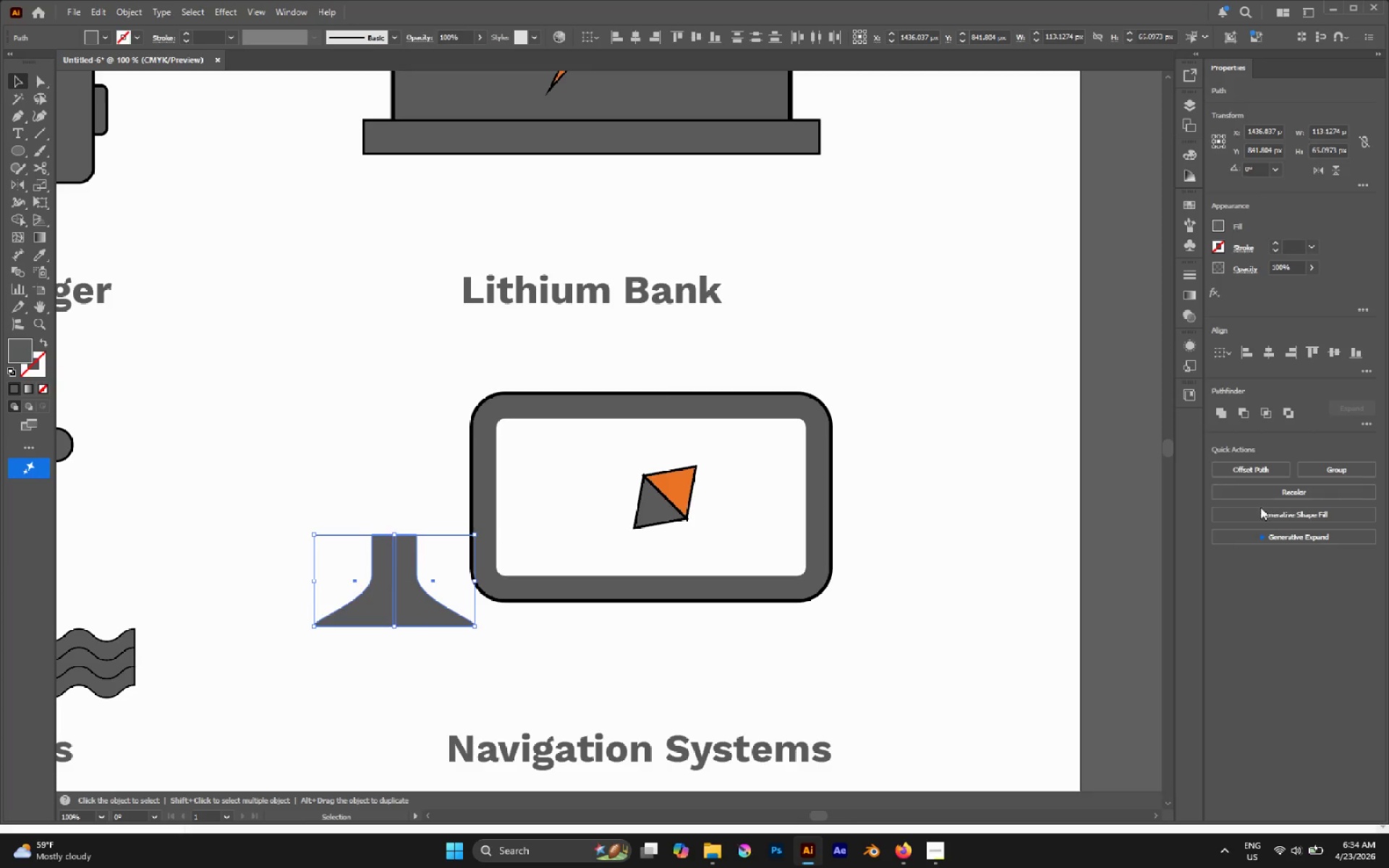 
left_click([1212, 407])
 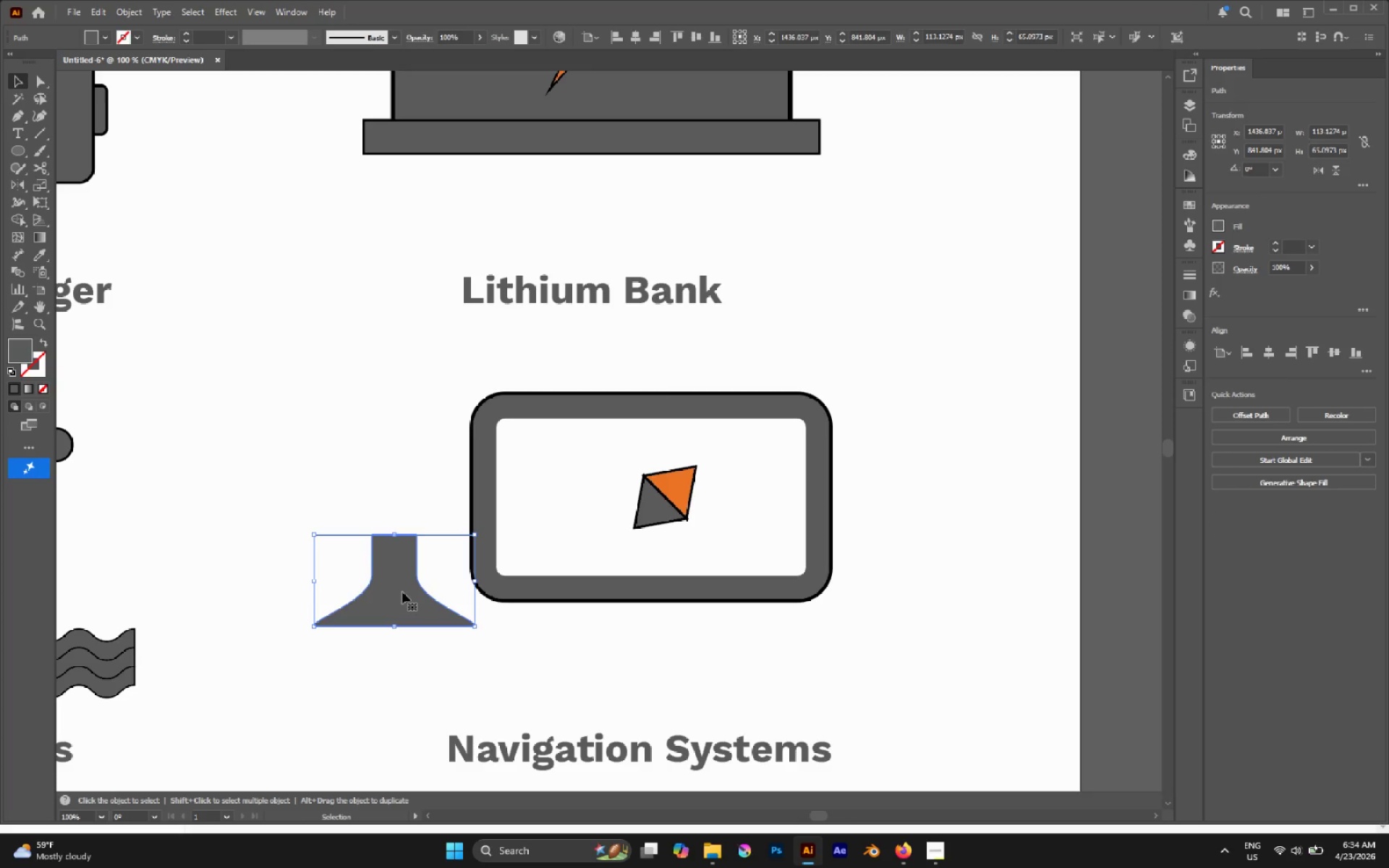 
key(A)
 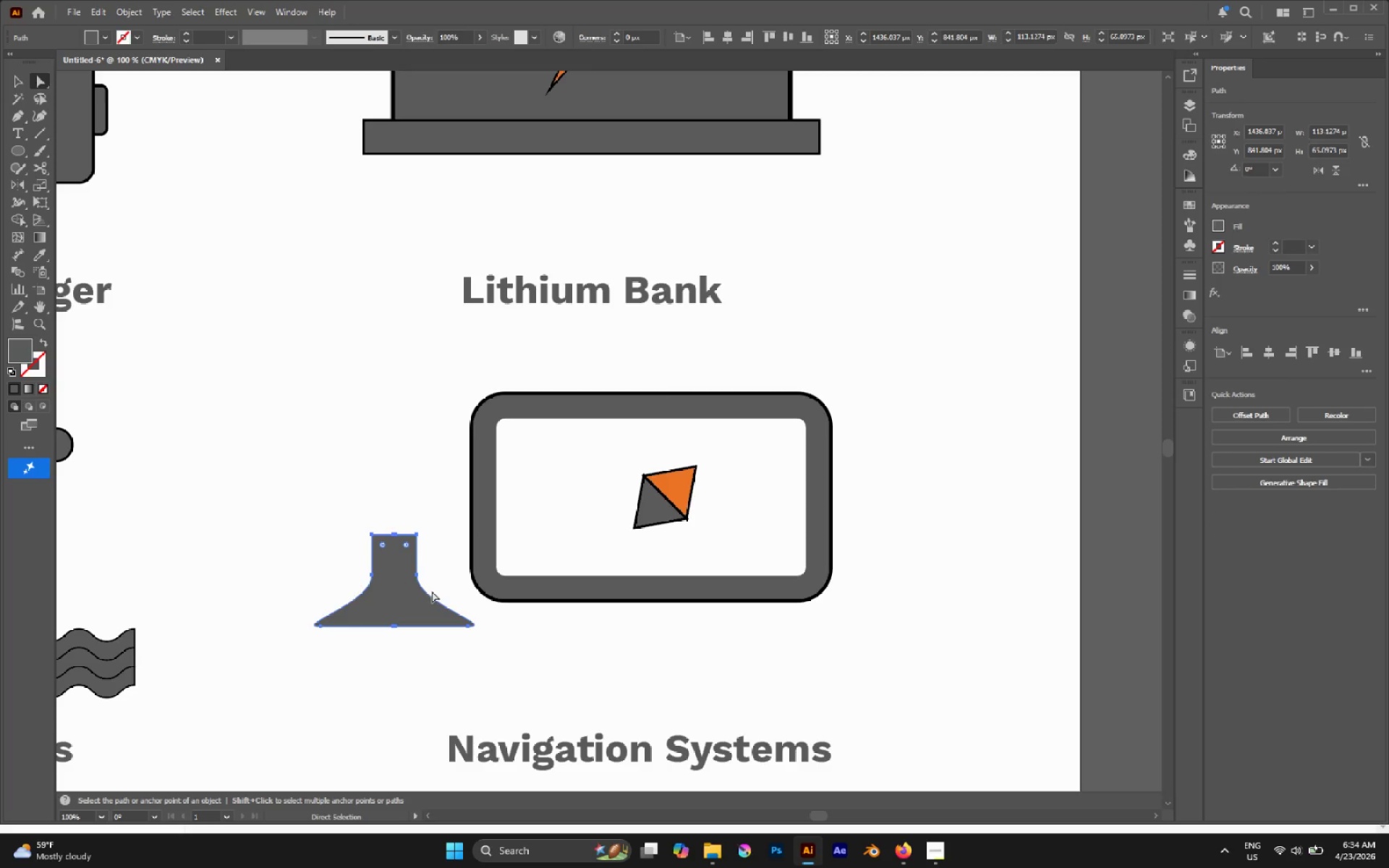 
left_click_drag(start_coordinate=[439, 567], to_coordinate=[331, 582])
 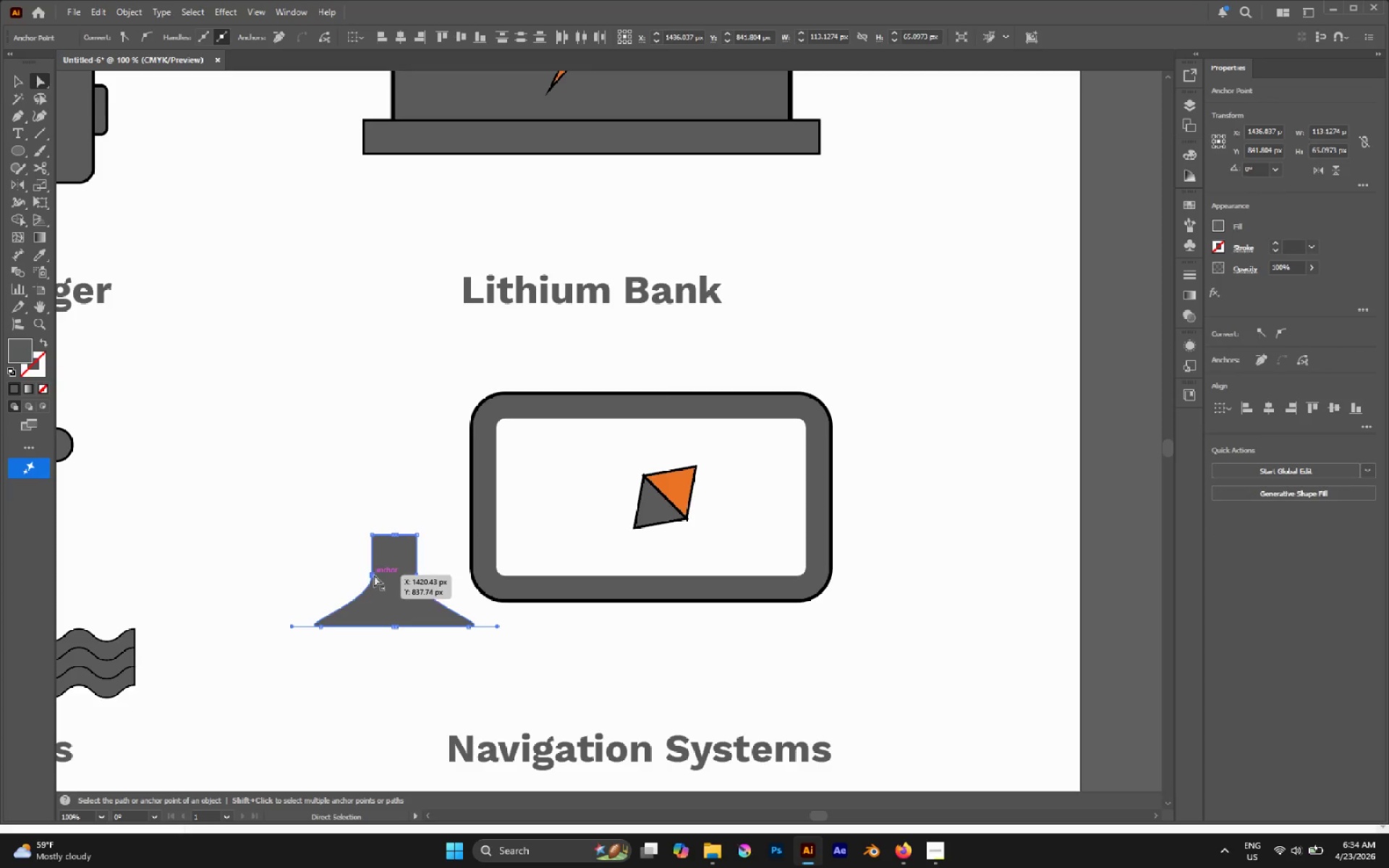 
left_click_drag(start_coordinate=[373, 574], to_coordinate=[371, 592])
 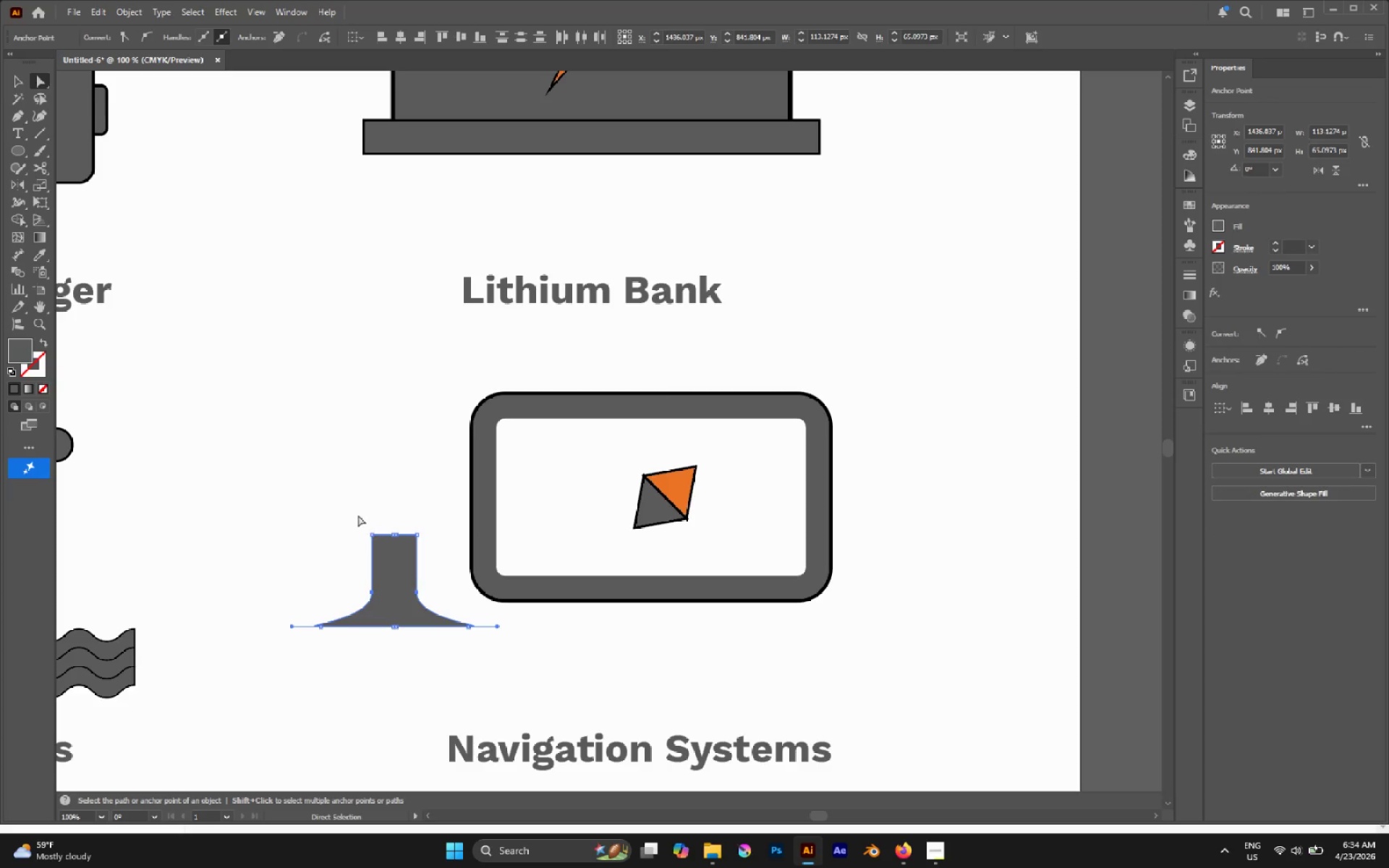 
hold_key(key=ShiftLeft, duration=2.42)
 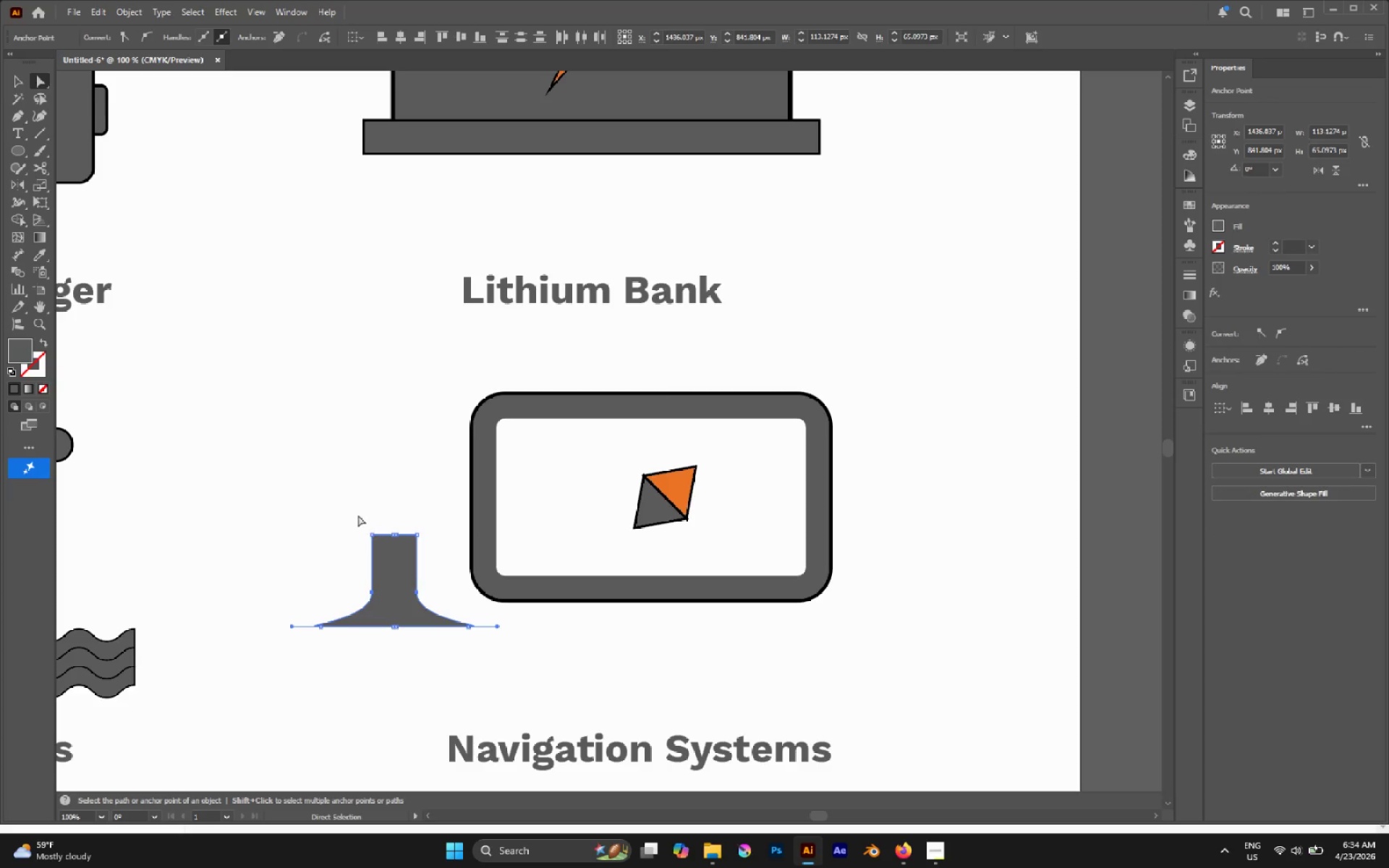 
left_click_drag(start_coordinate=[347, 511], to_coordinate=[449, 550])
 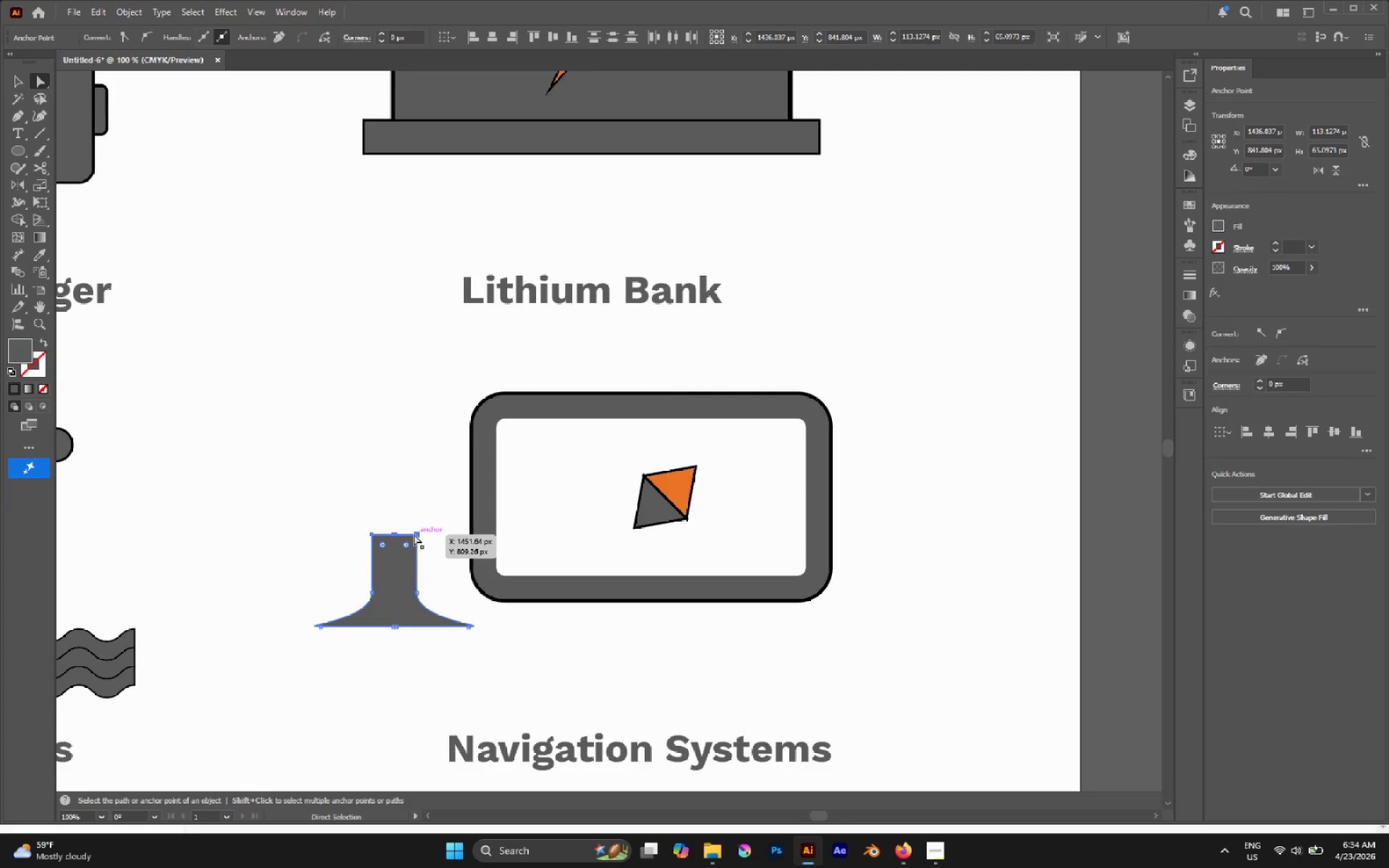 
left_click_drag(start_coordinate=[416, 534], to_coordinate=[414, 564])
 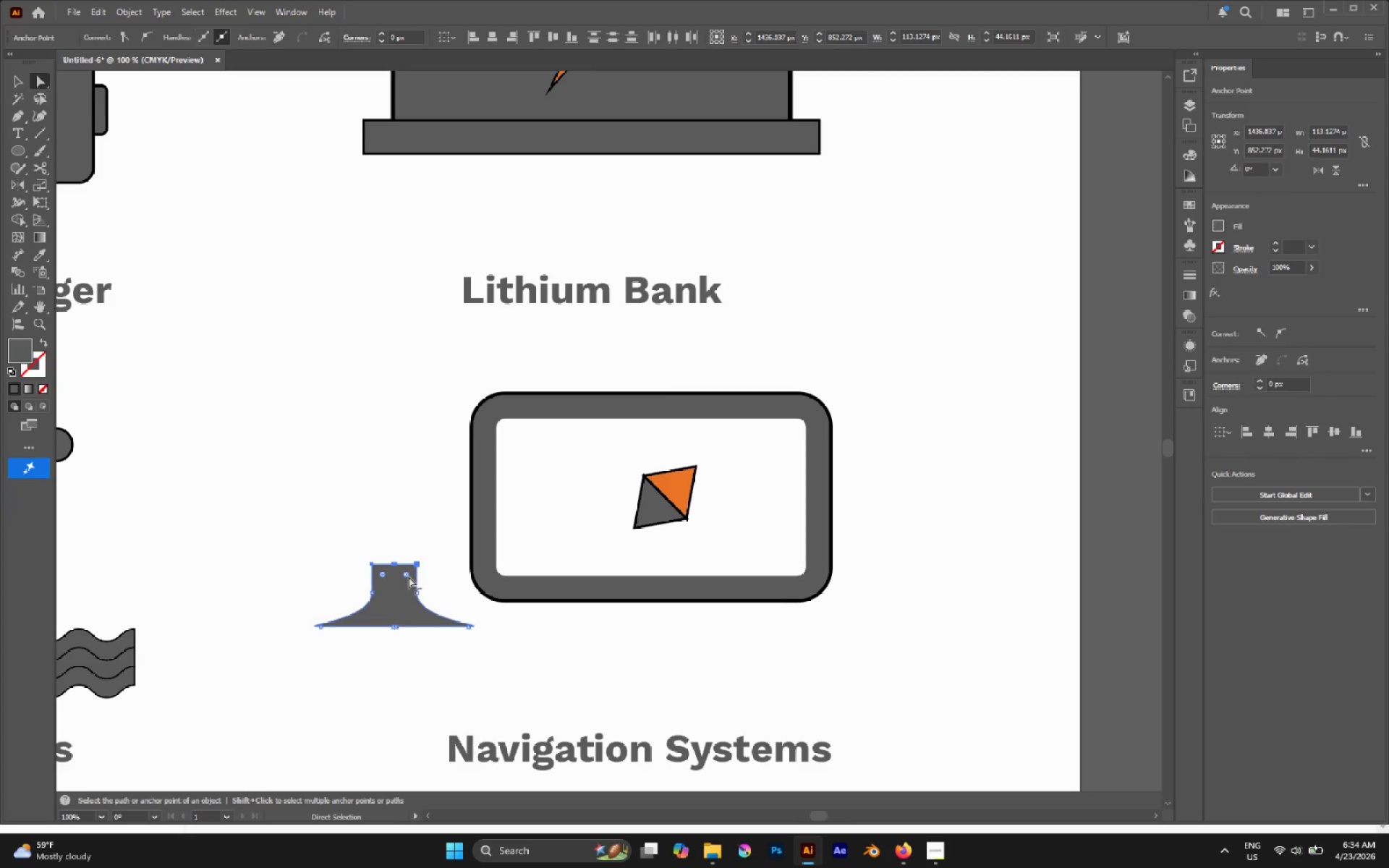 
hold_key(key=ShiftLeft, duration=1.34)
 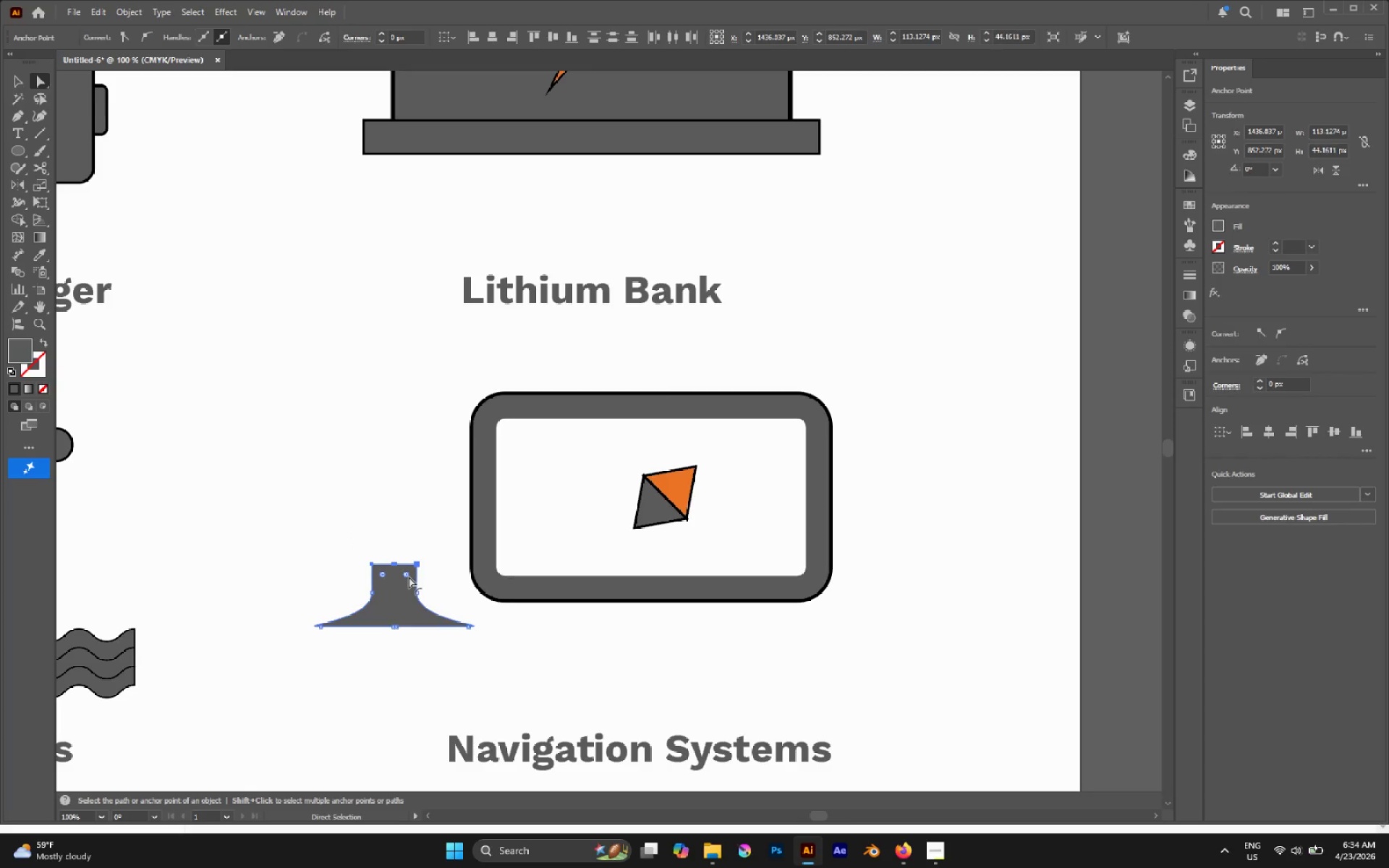 
left_click_drag(start_coordinate=[409, 576], to_coordinate=[748, 626])
 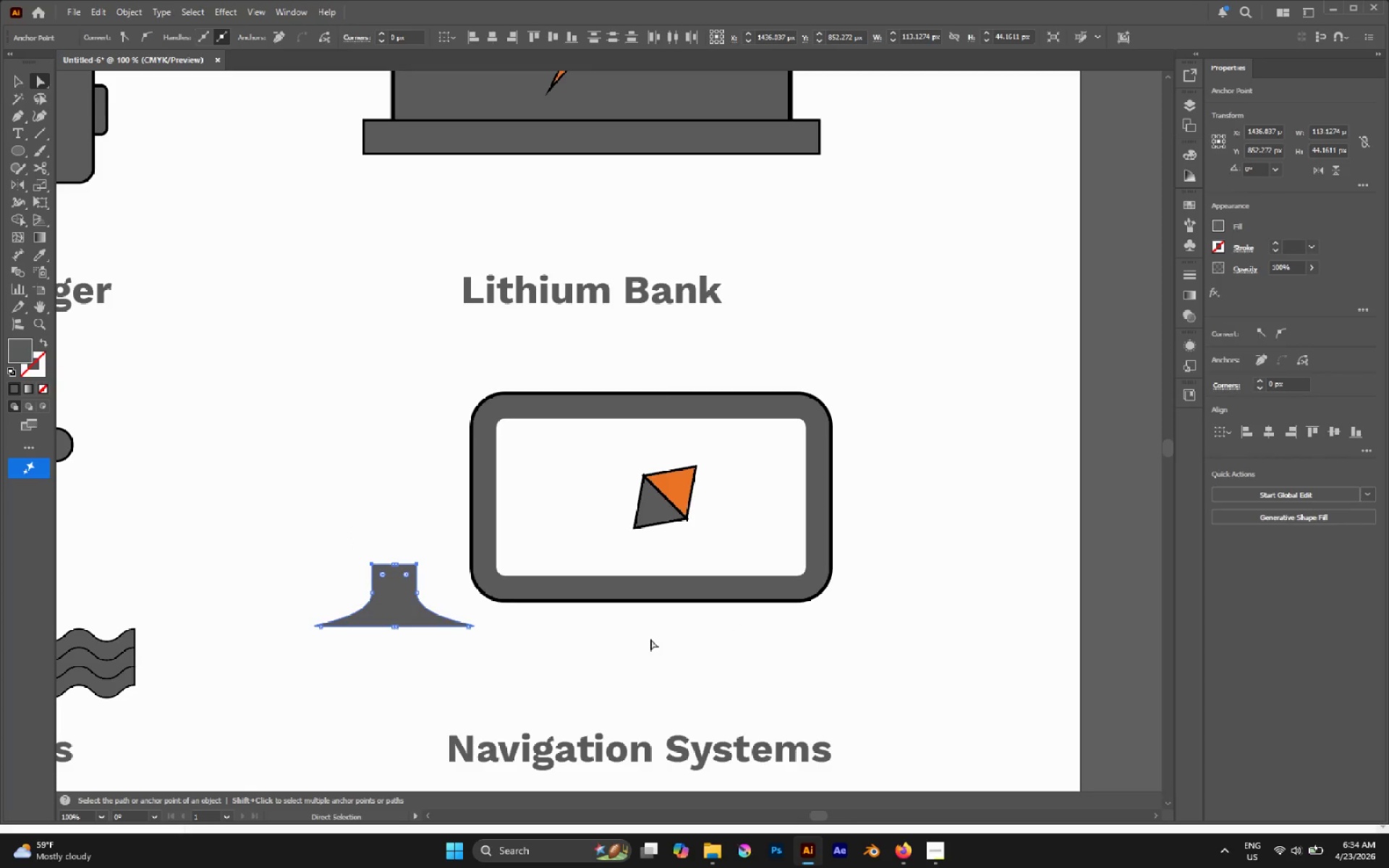 
left_click([611, 653])
 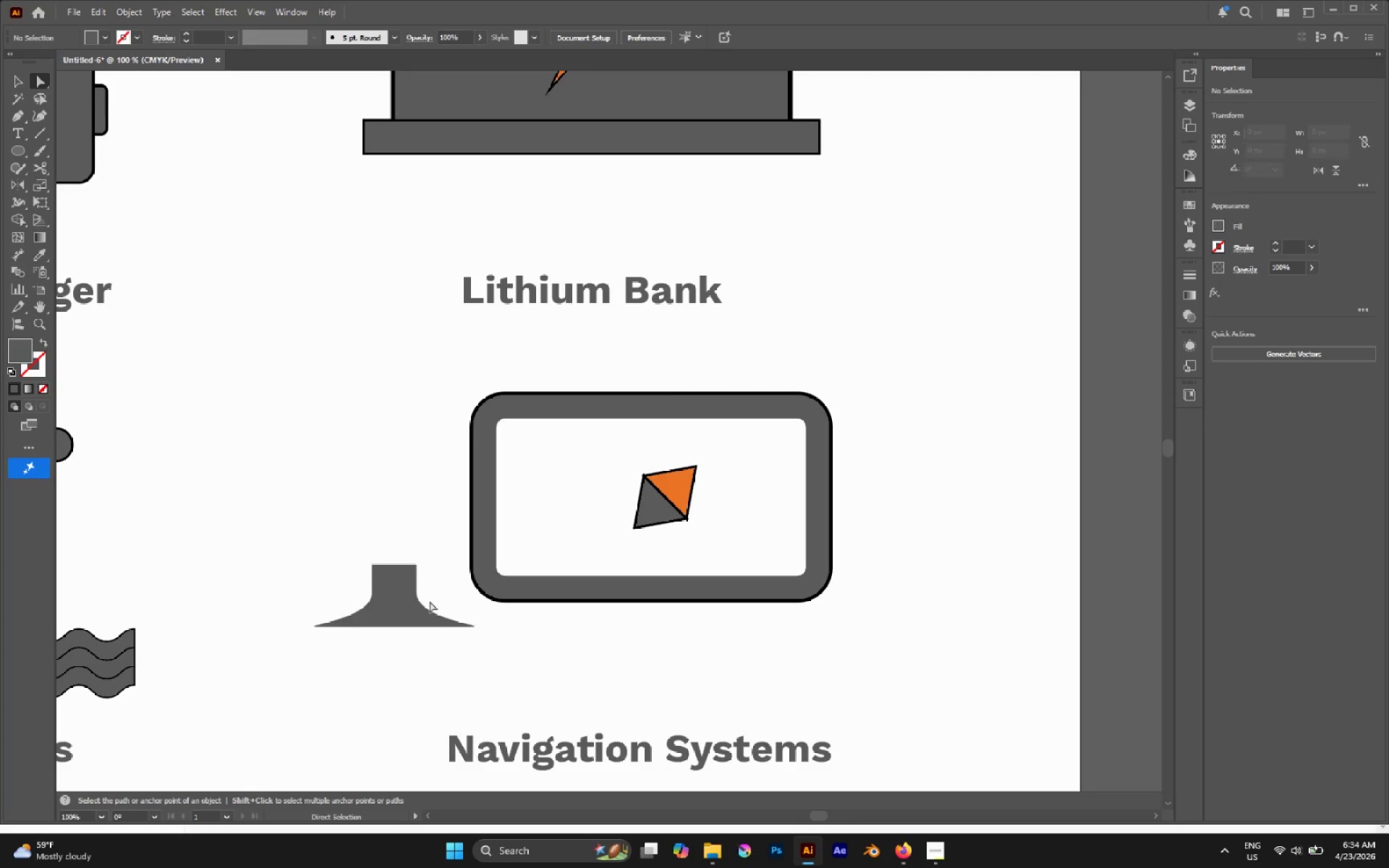 
left_click([373, 594])
 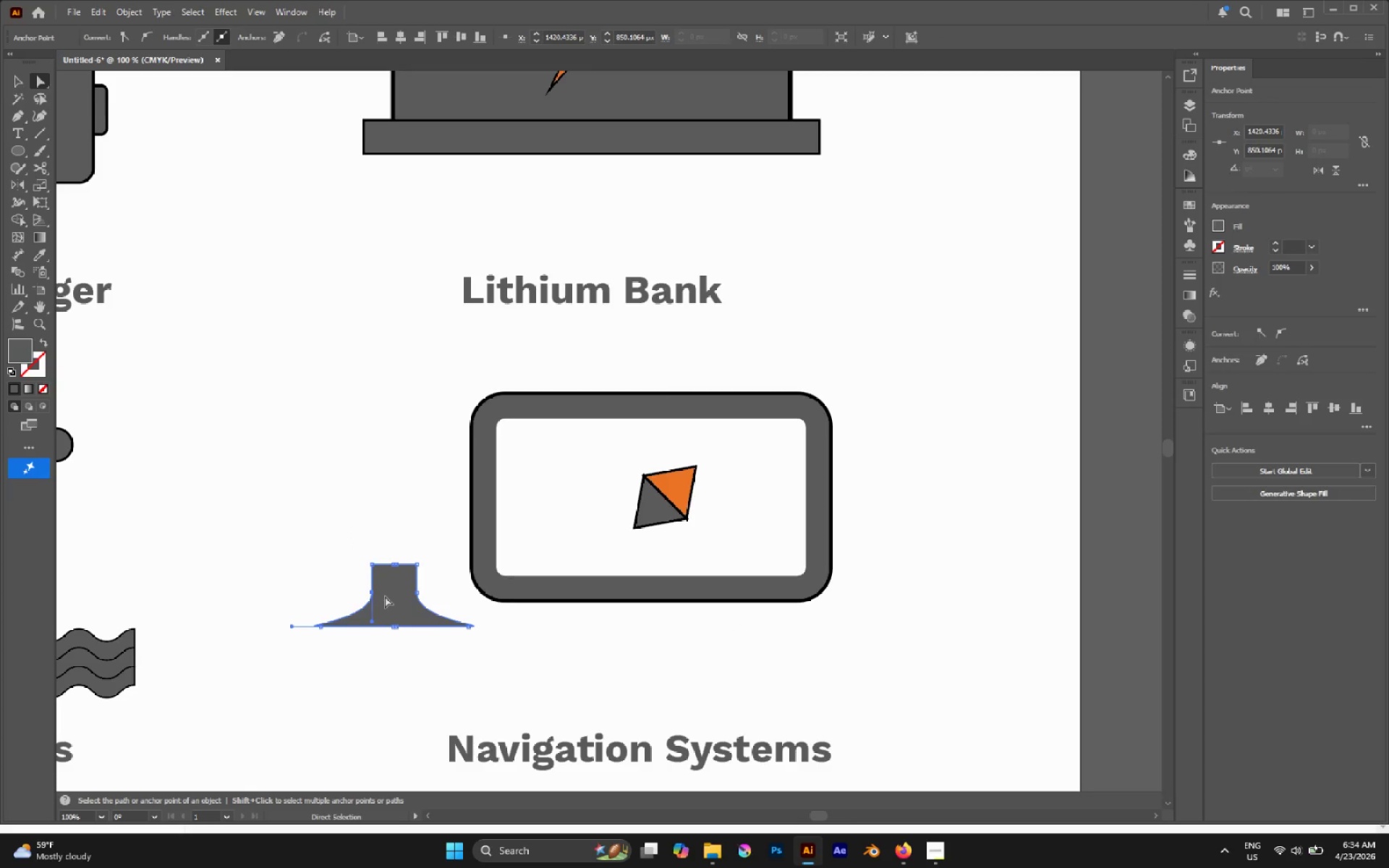 
key(I)
 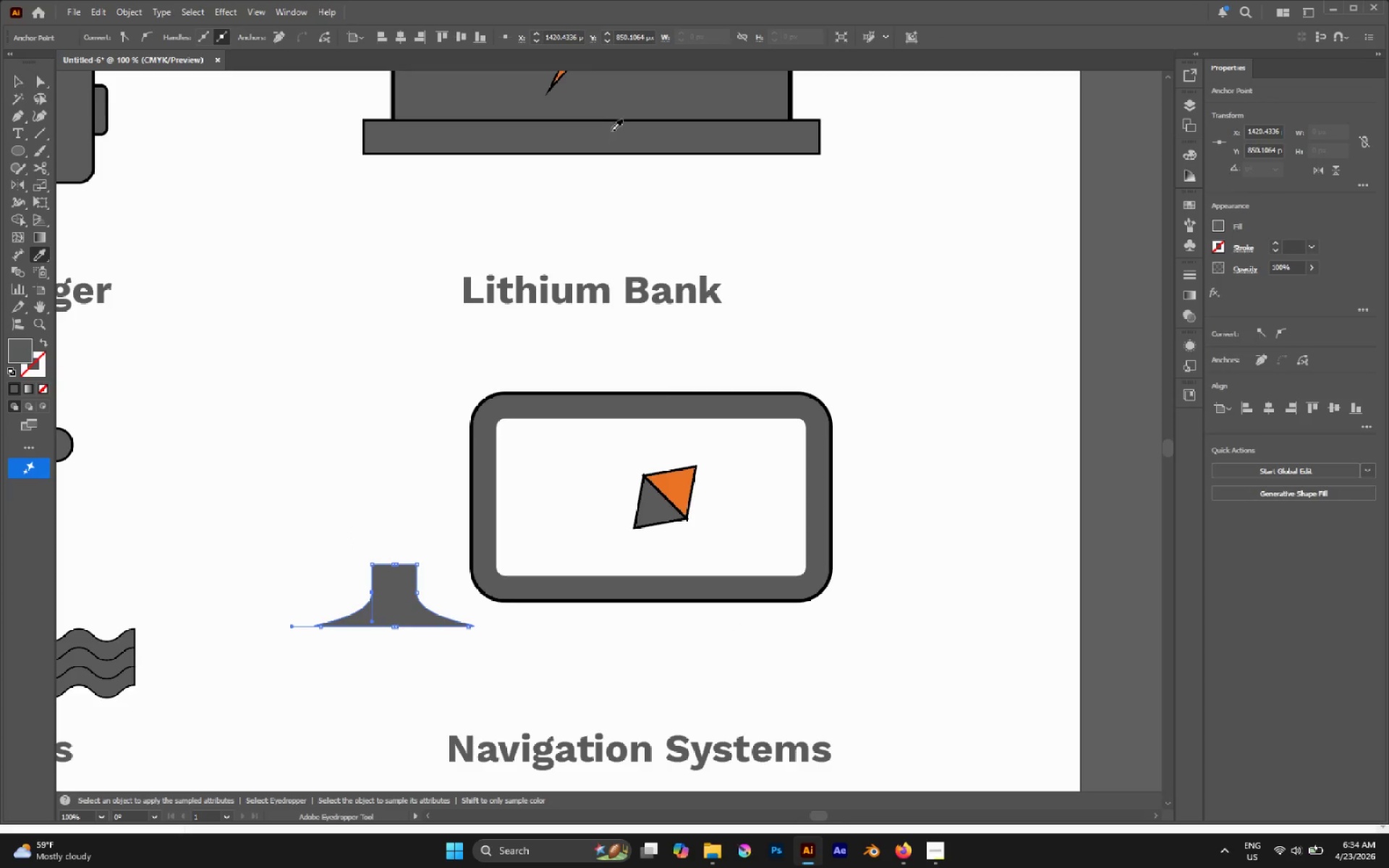 
left_click([611, 132])
 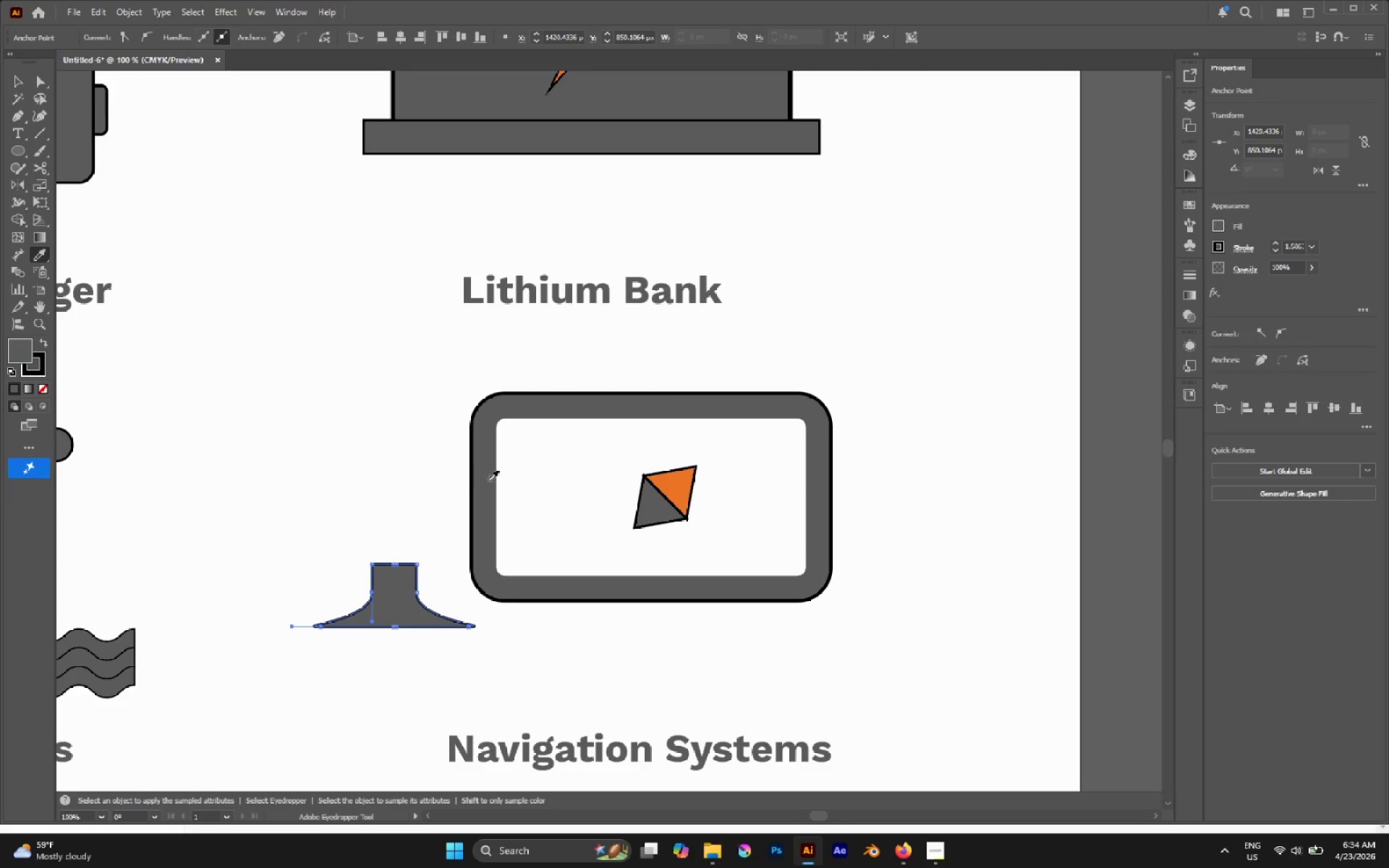 
key(V)
 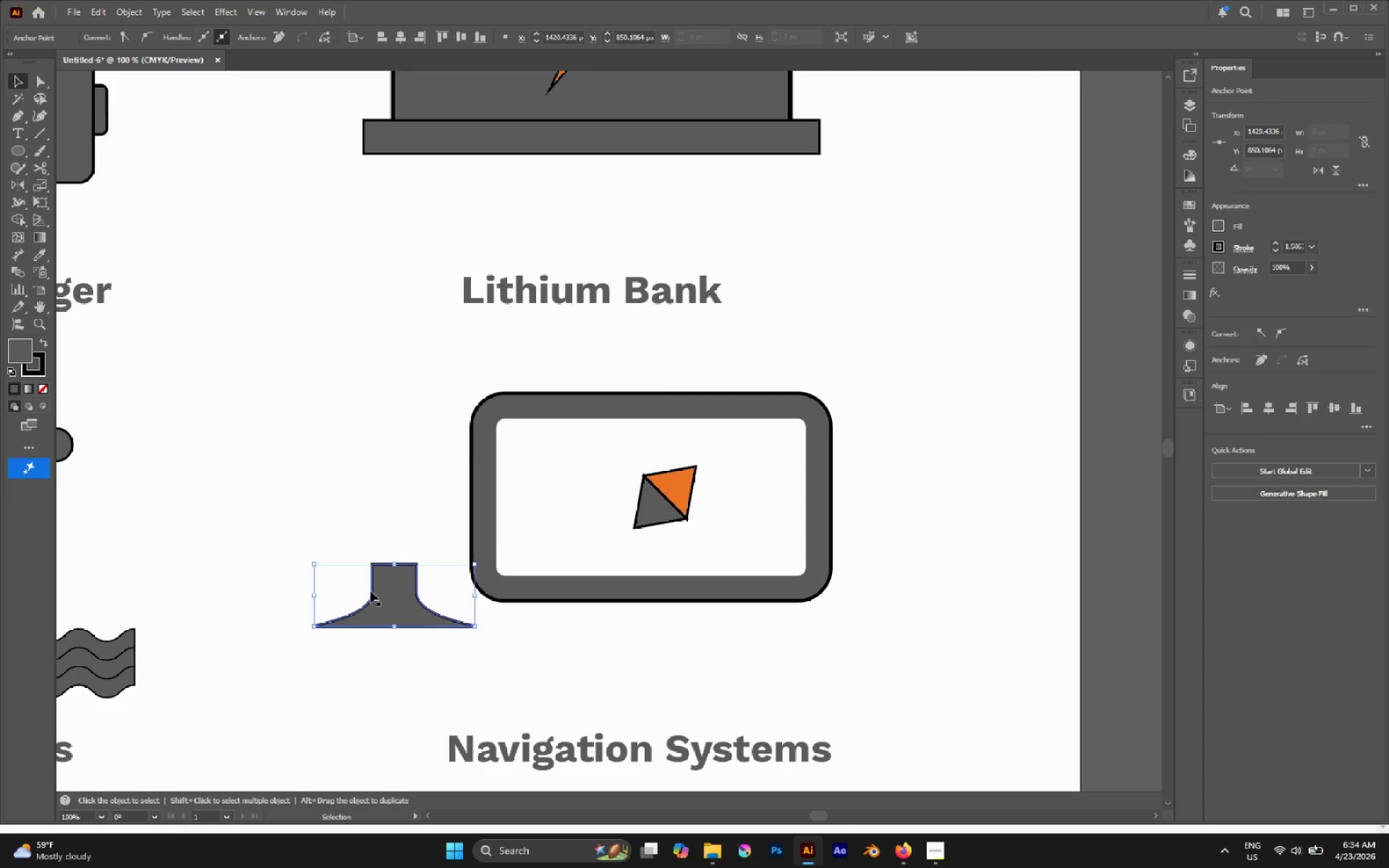 
left_click([368, 592])
 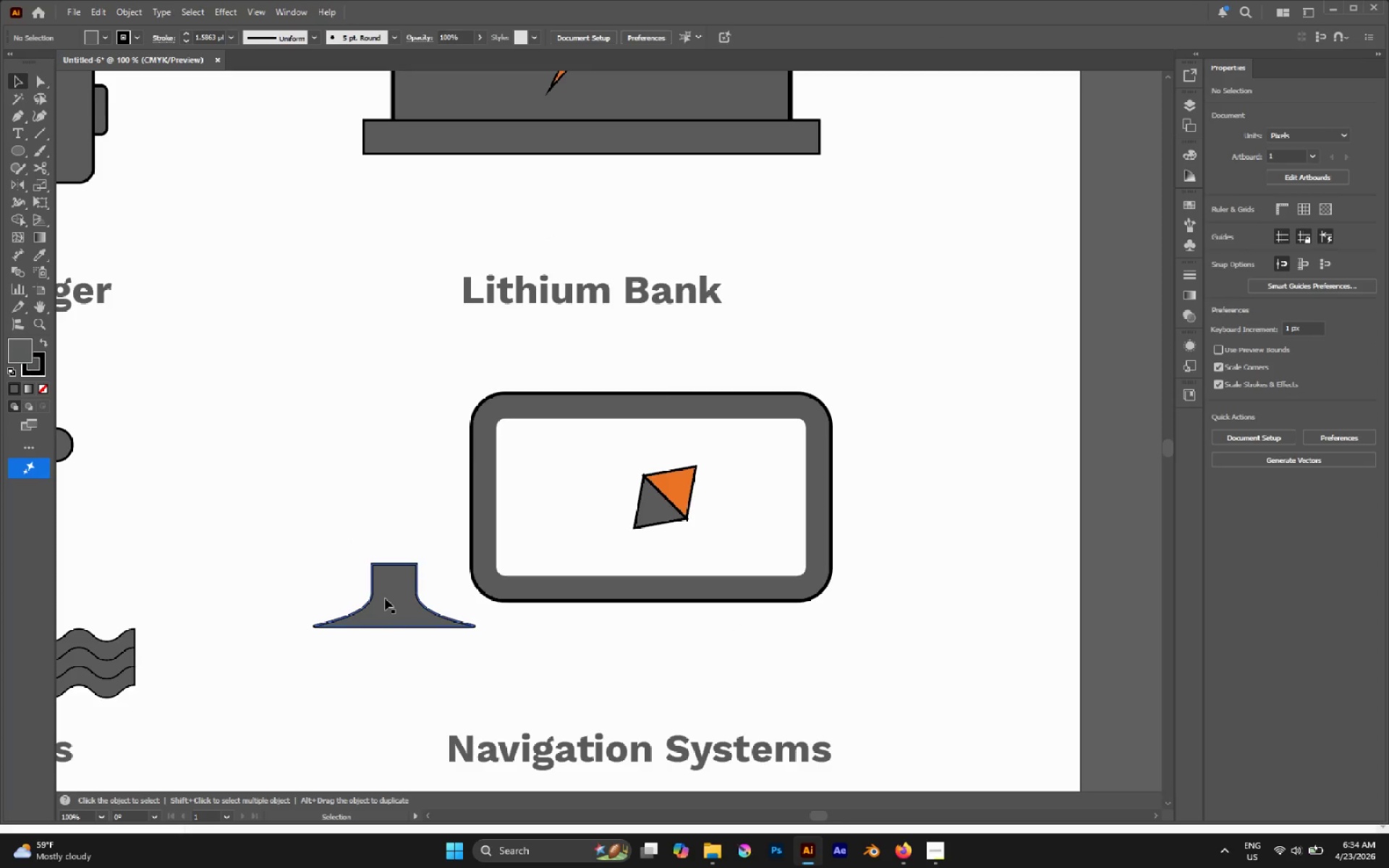 
left_click_drag(start_coordinate=[389, 599], to_coordinate=[640, 650])
 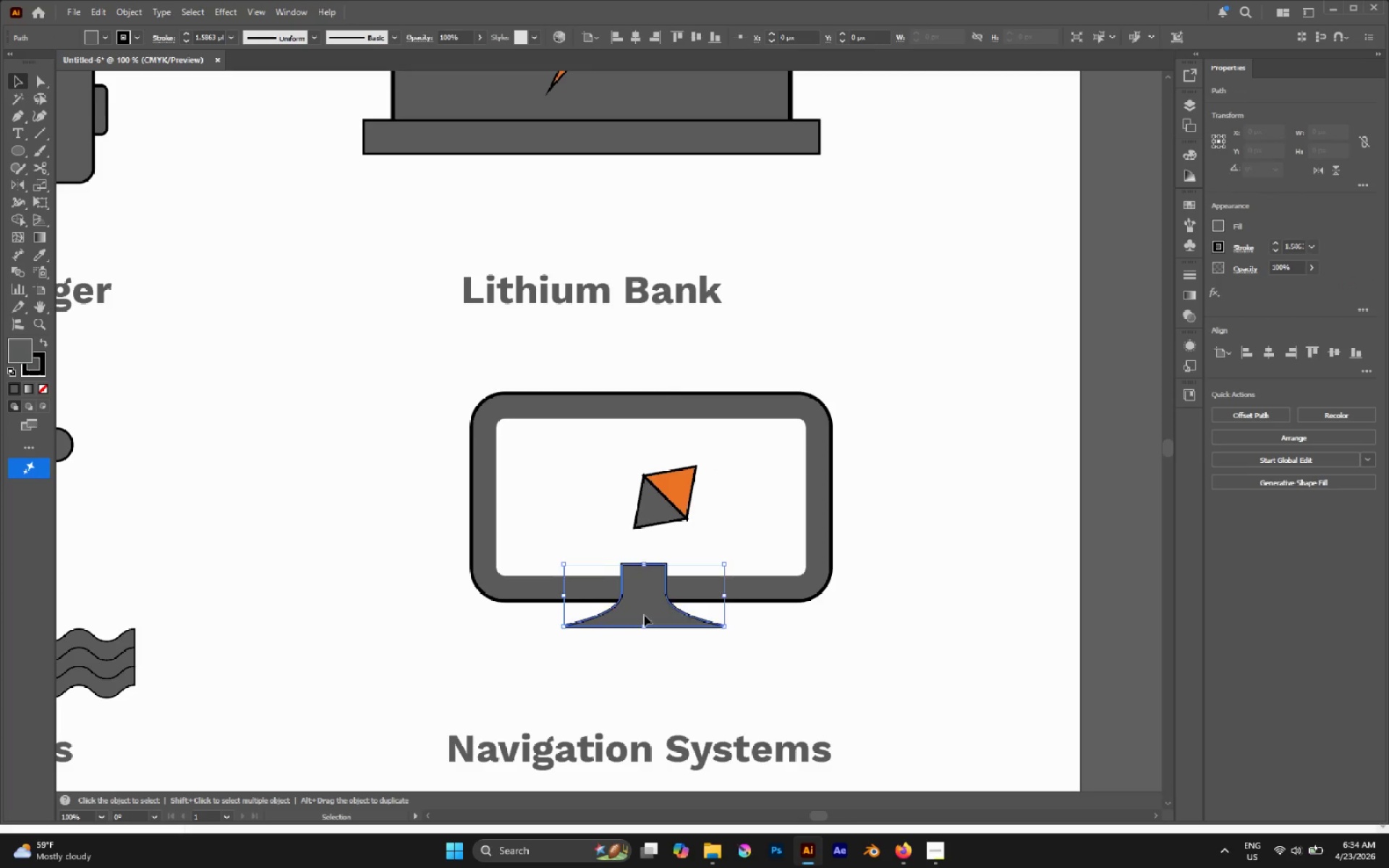 
hold_key(key=ShiftLeft, duration=1.5)
 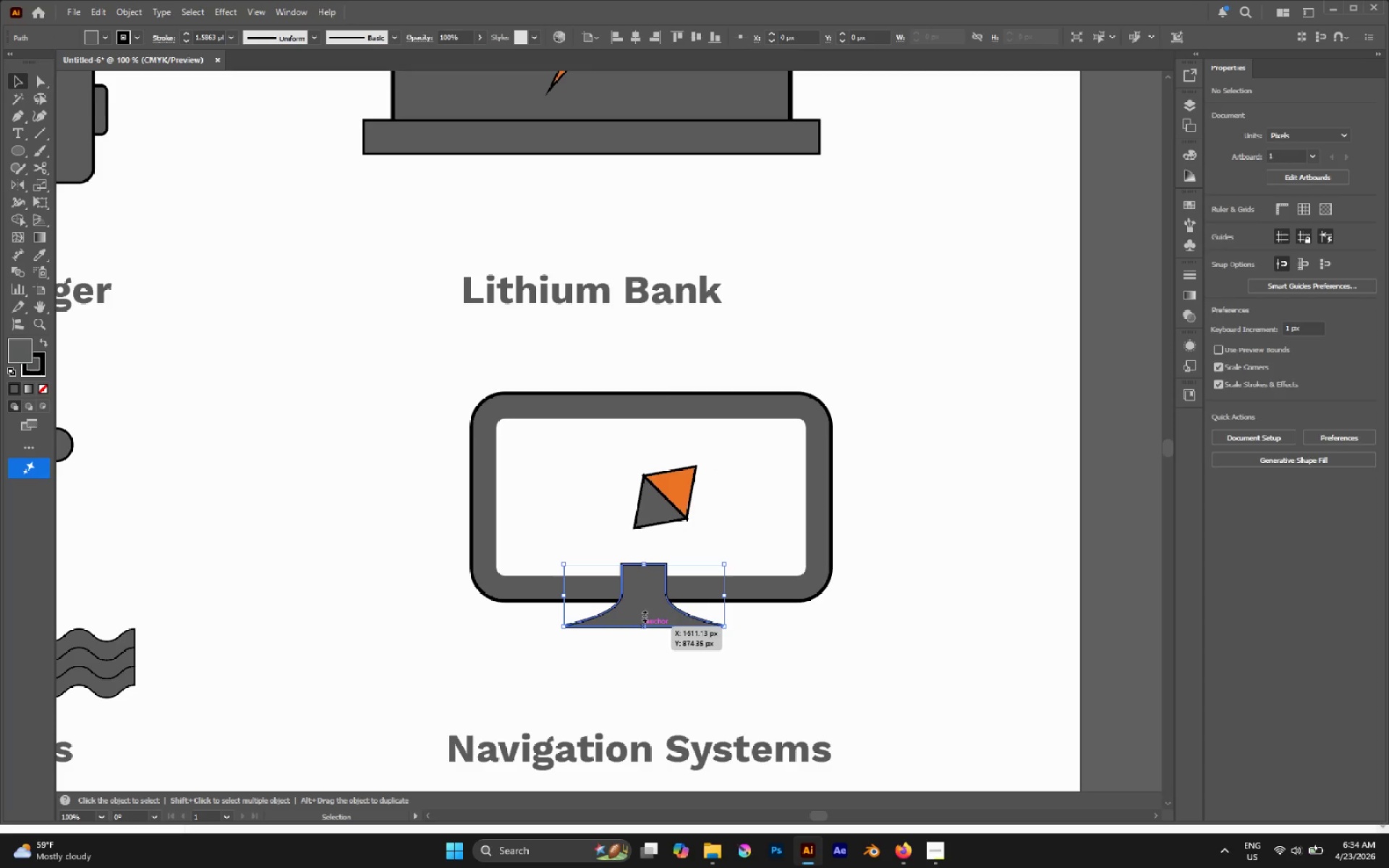 
left_click_drag(start_coordinate=[643, 615], to_coordinate=[654, 633])
 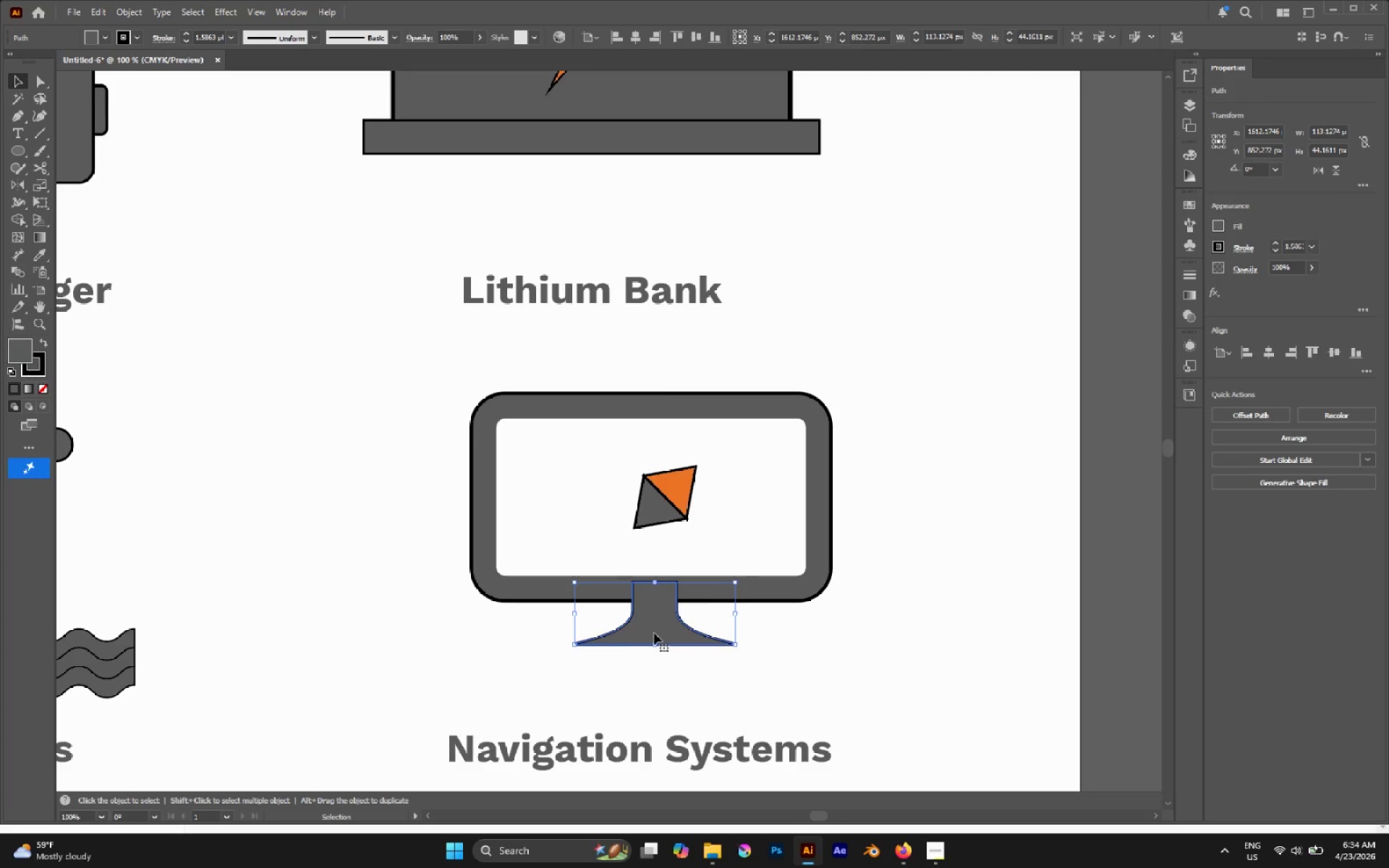 
key(Control+Shift+BracketLeft)
 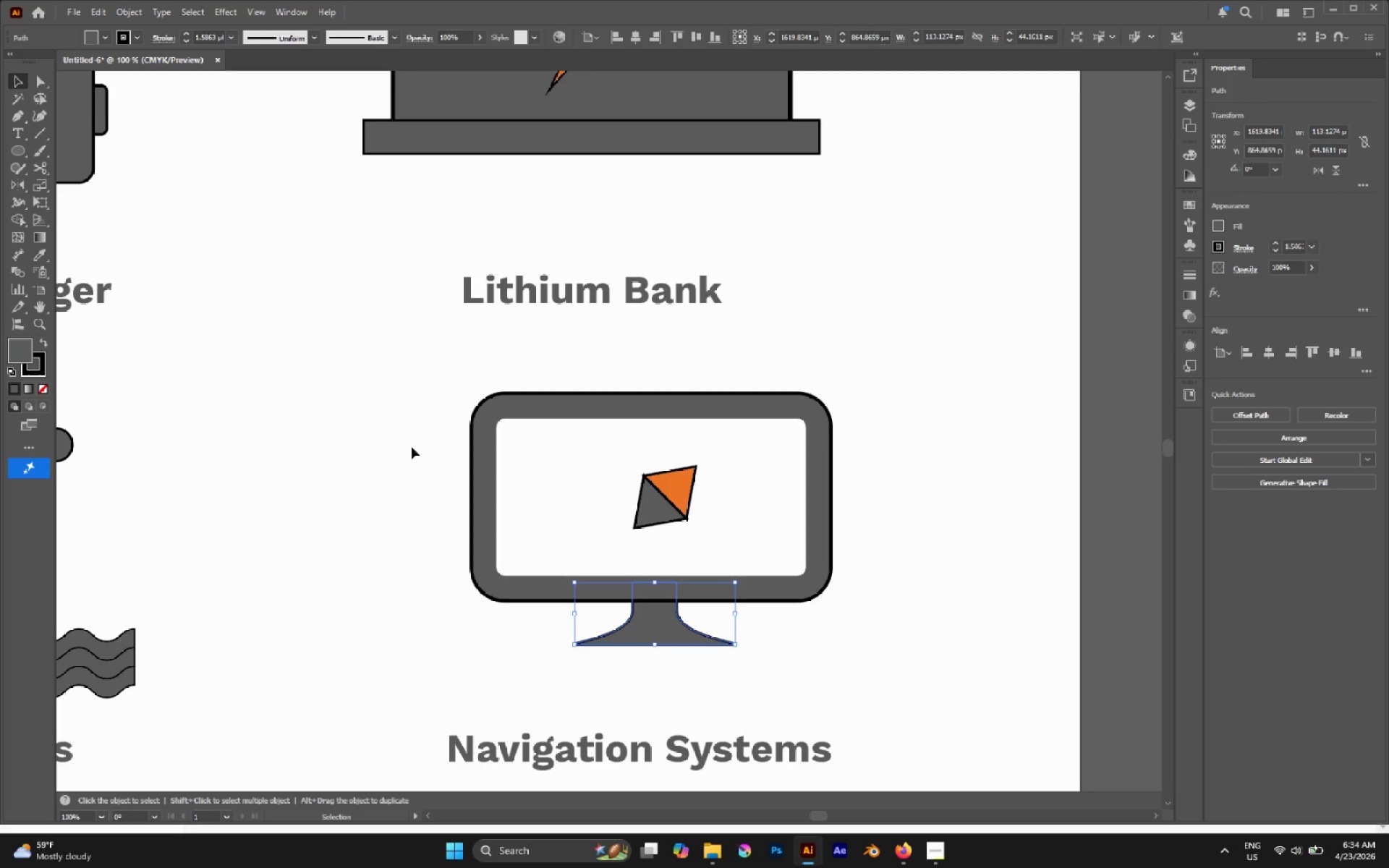 
left_click([364, 443])
 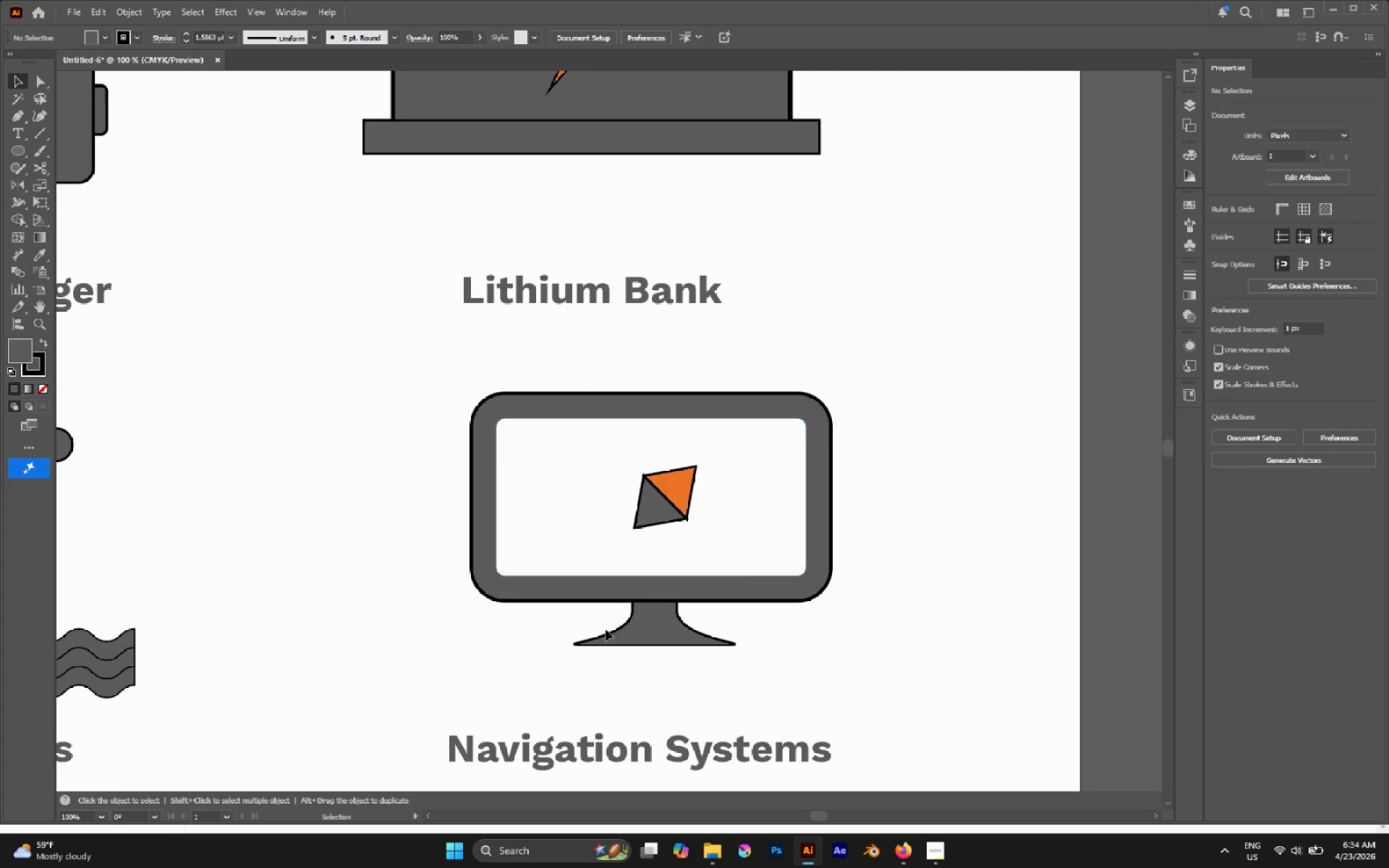 
hold_key(key=AltLeft, duration=0.42)
 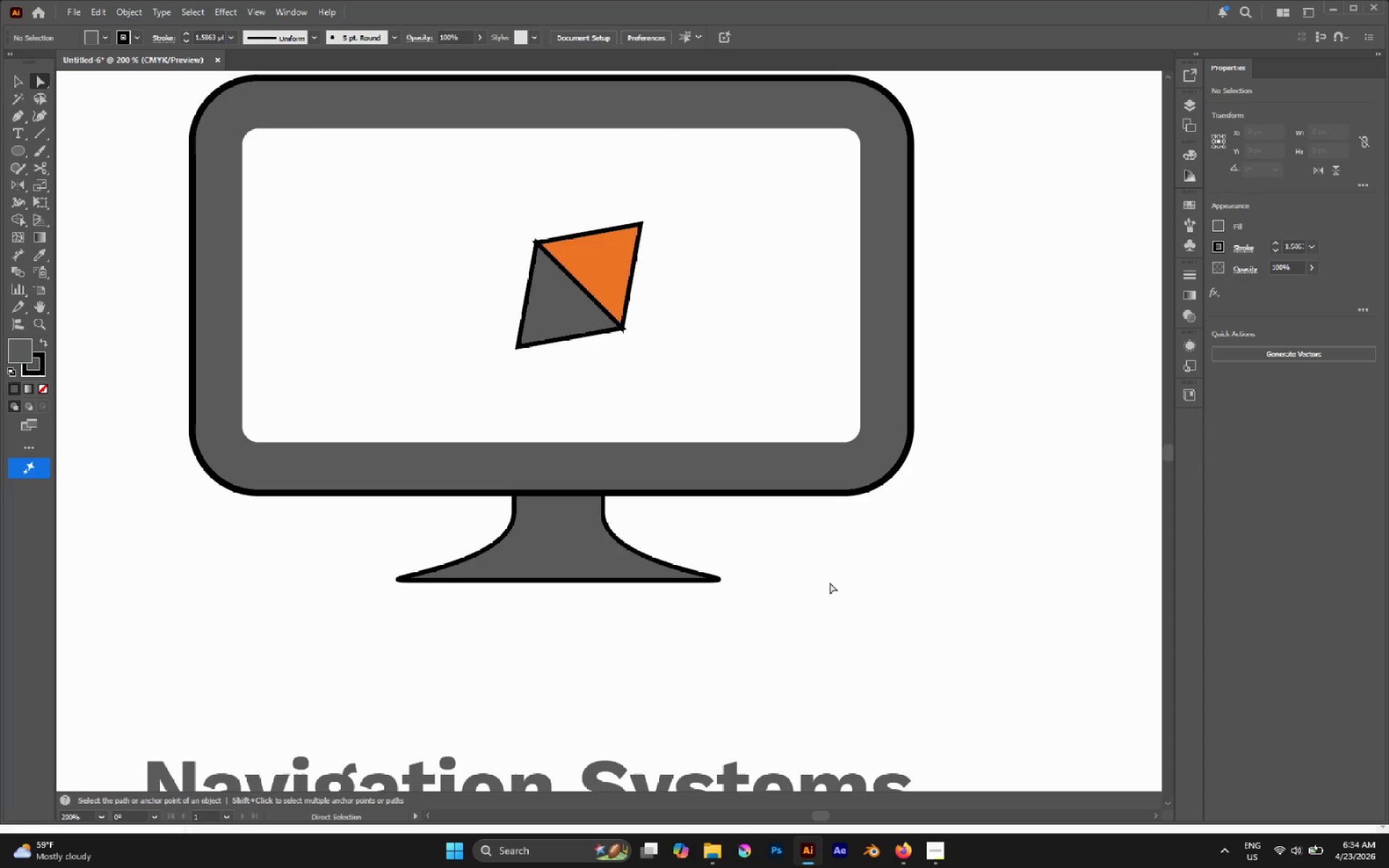 
key(A)
 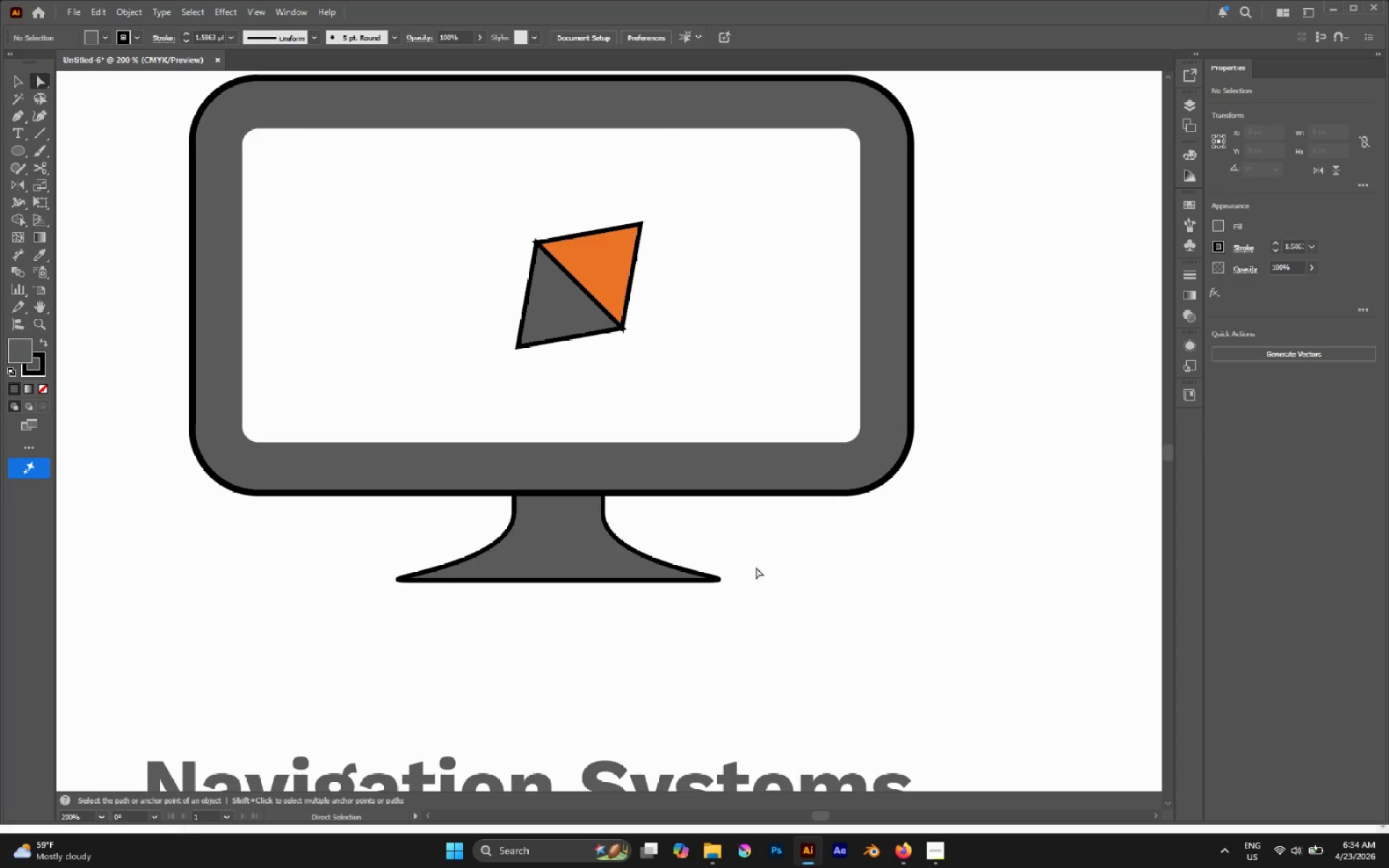 
scroll: coordinate [749, 709], scroll_direction: up, amount: 2.0
 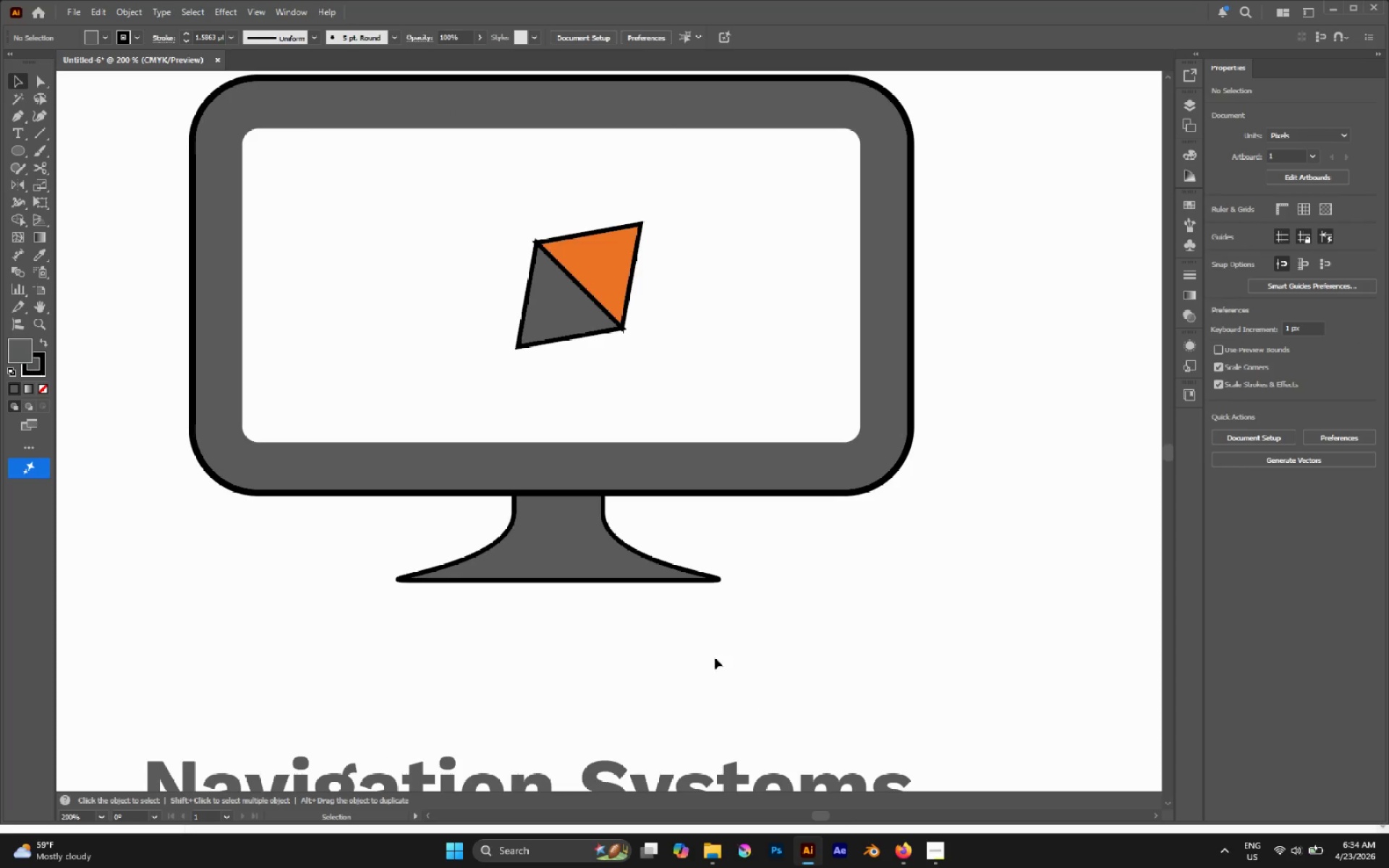 
left_click_drag(start_coordinate=[749, 565], to_coordinate=[360, 592])
 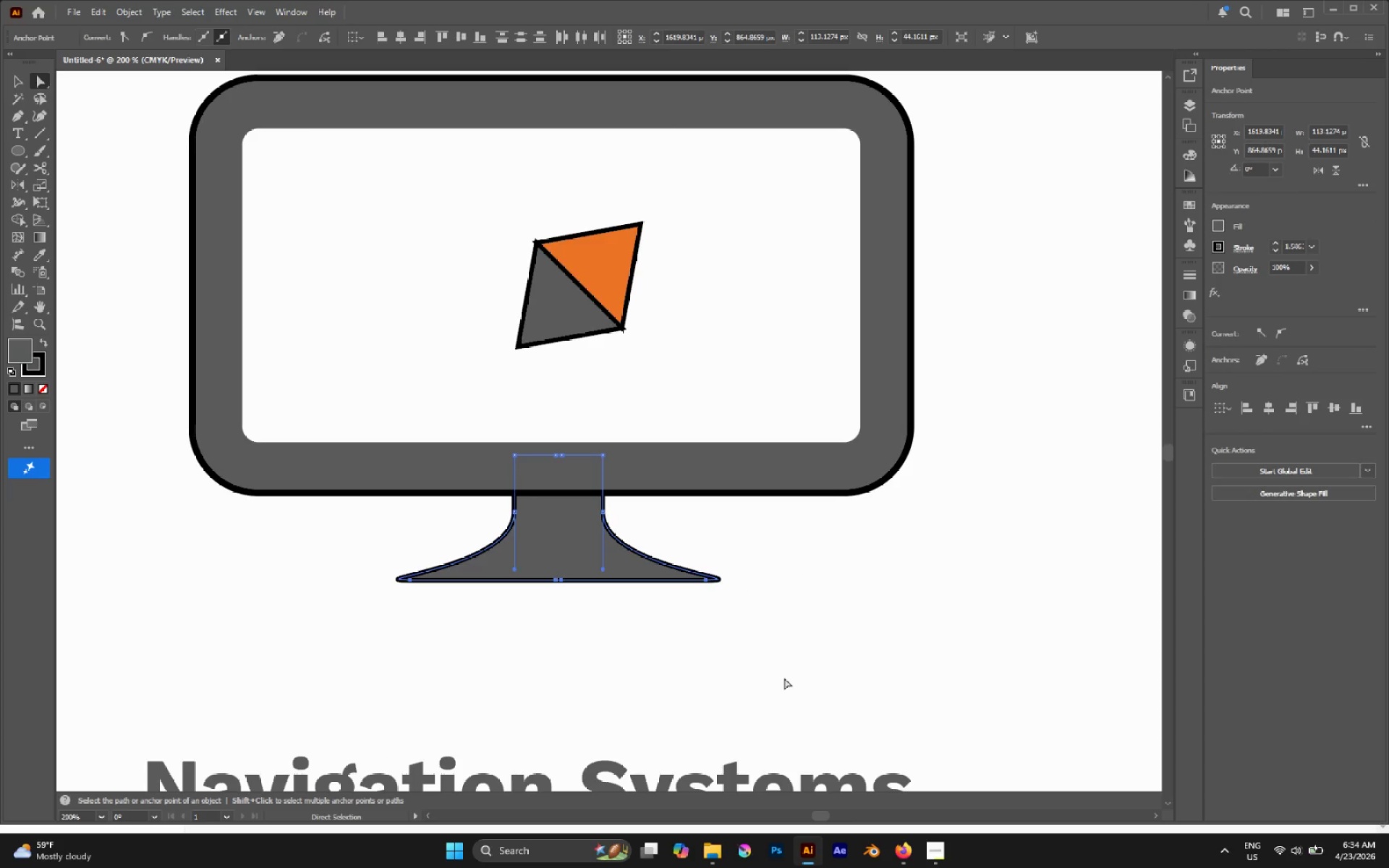 
key(S)
 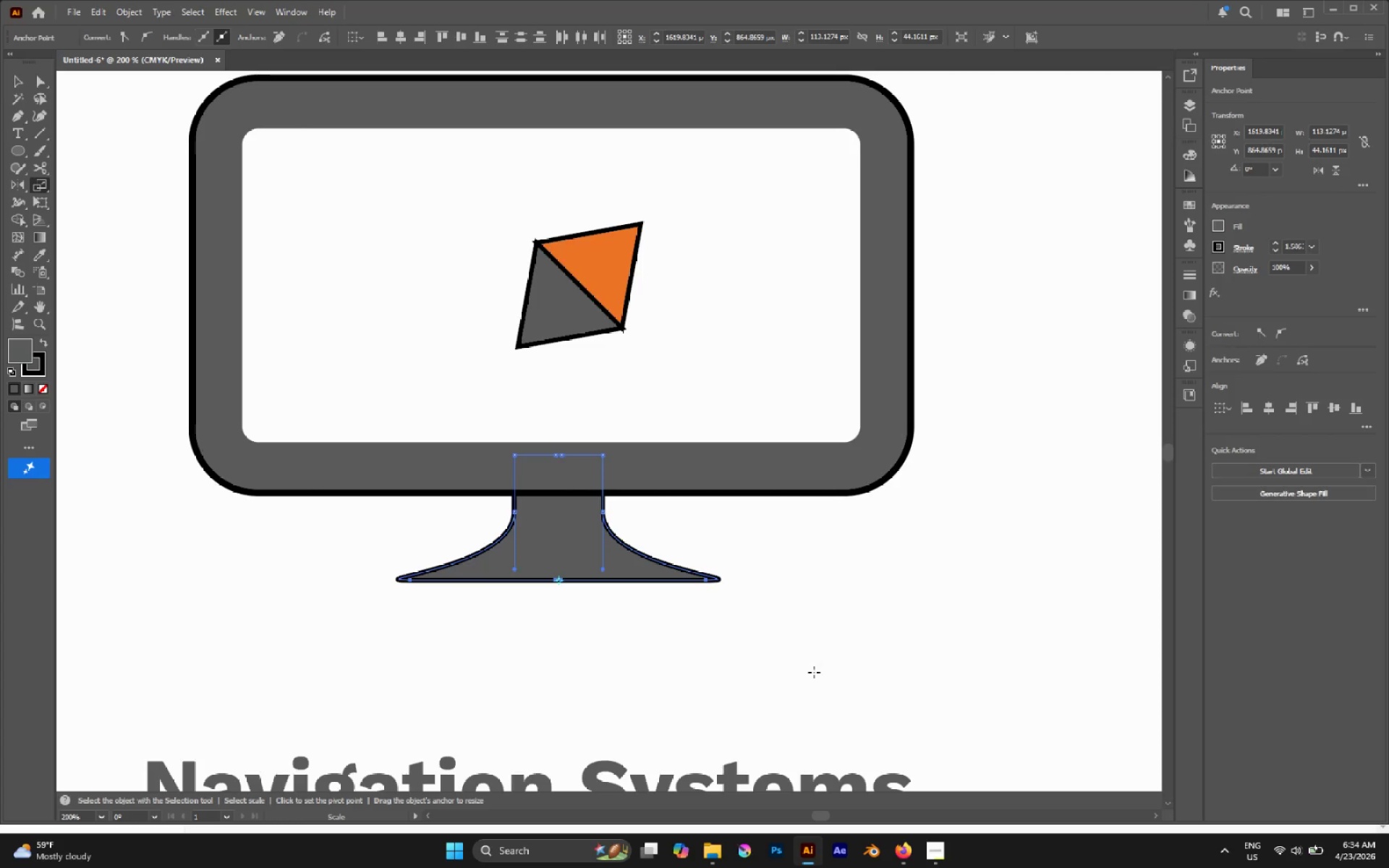 
left_click_drag(start_coordinate=[815, 668], to_coordinate=[723, 641])
 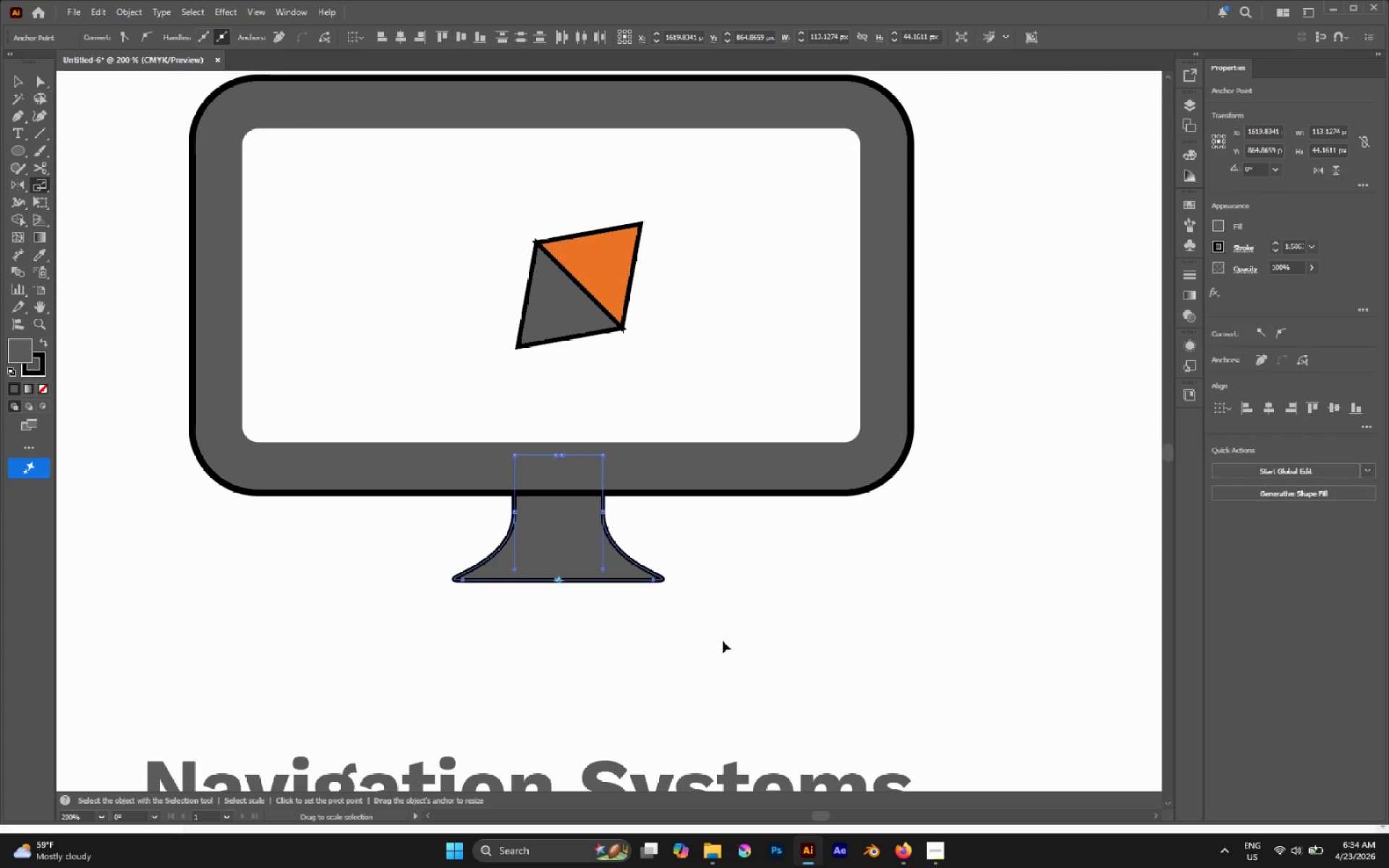 
hold_key(key=AltLeft, duration=0.39)
 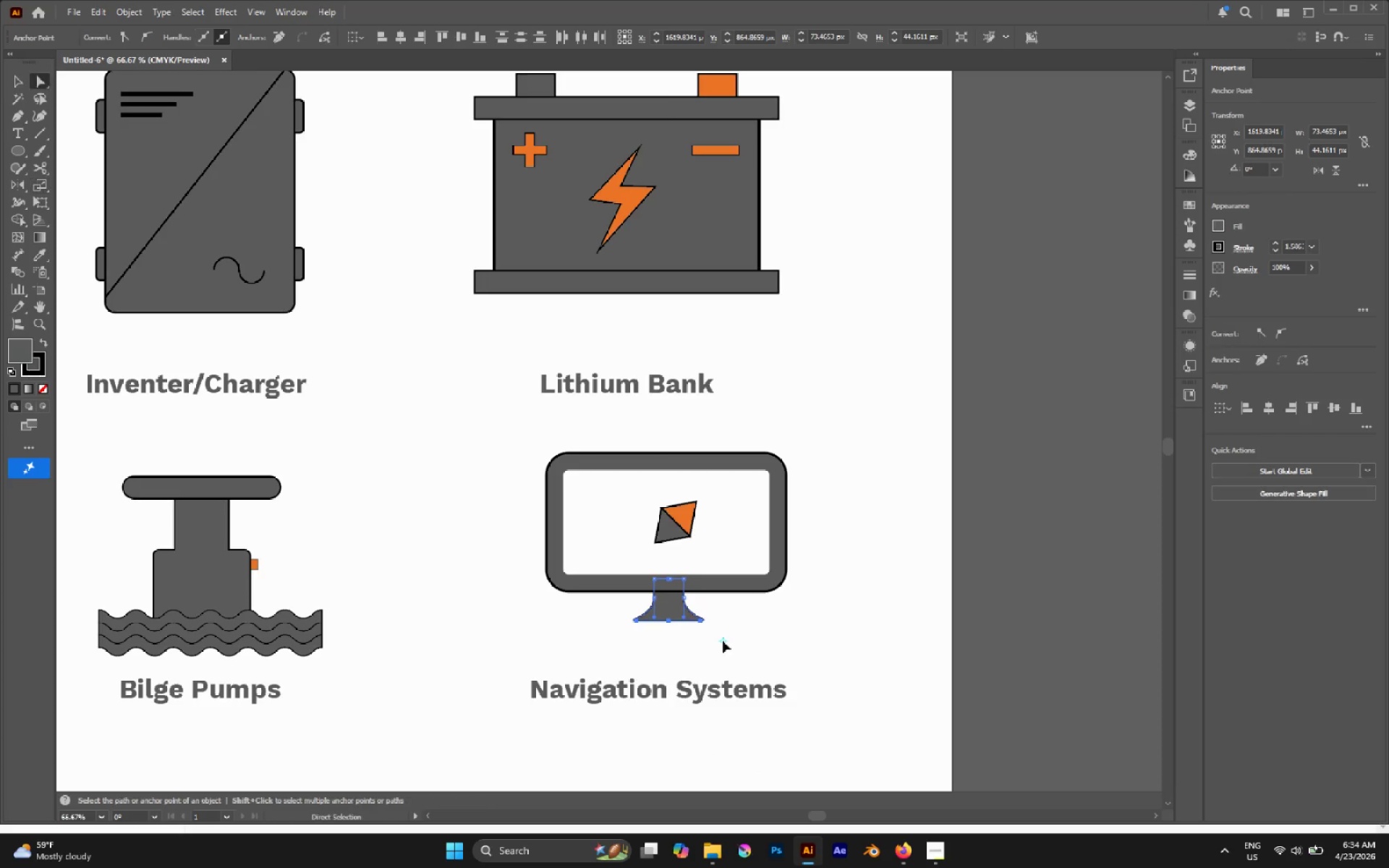 
left_click([723, 641])
 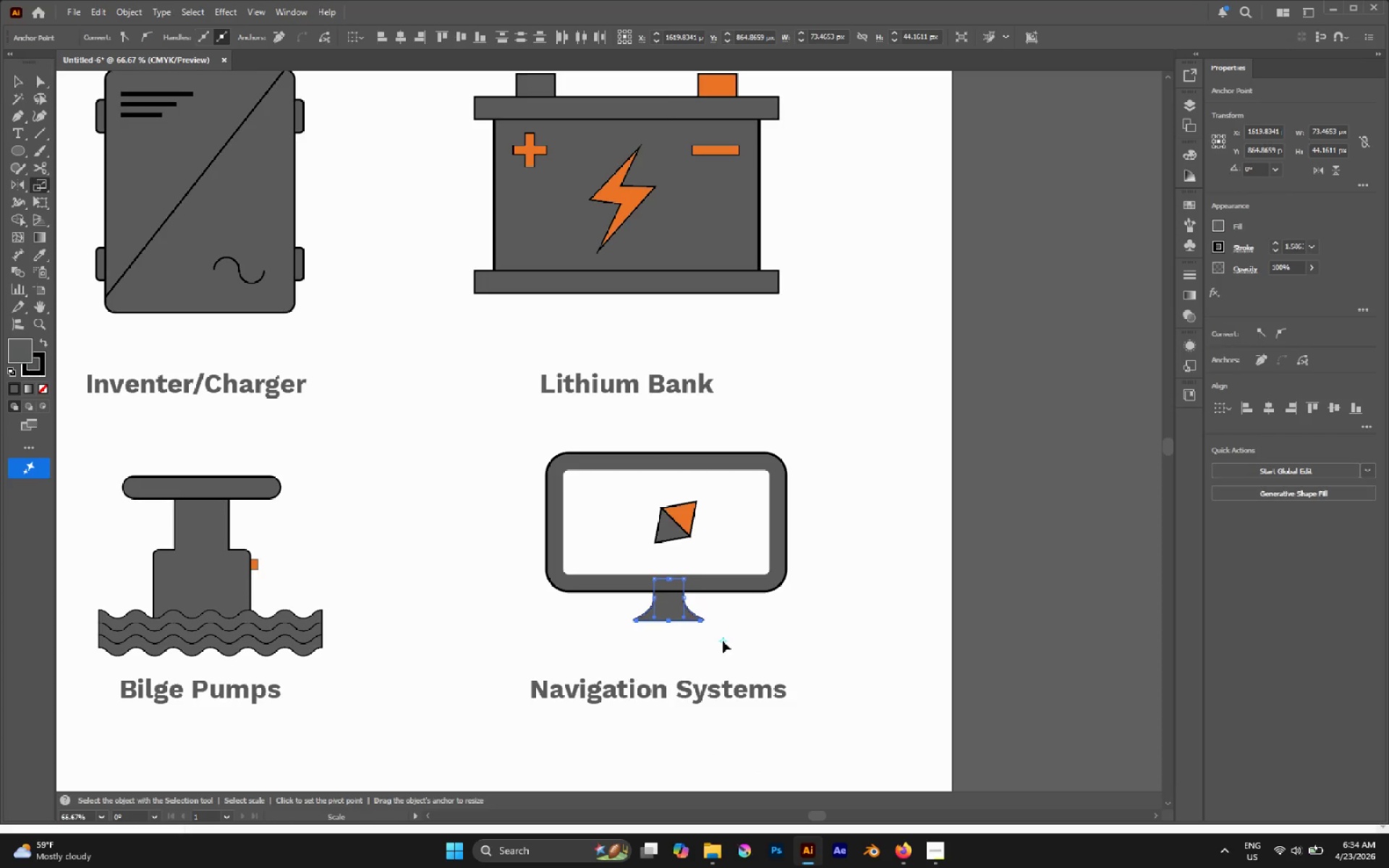 
scroll: coordinate [723, 641], scroll_direction: down, amount: 3.0
 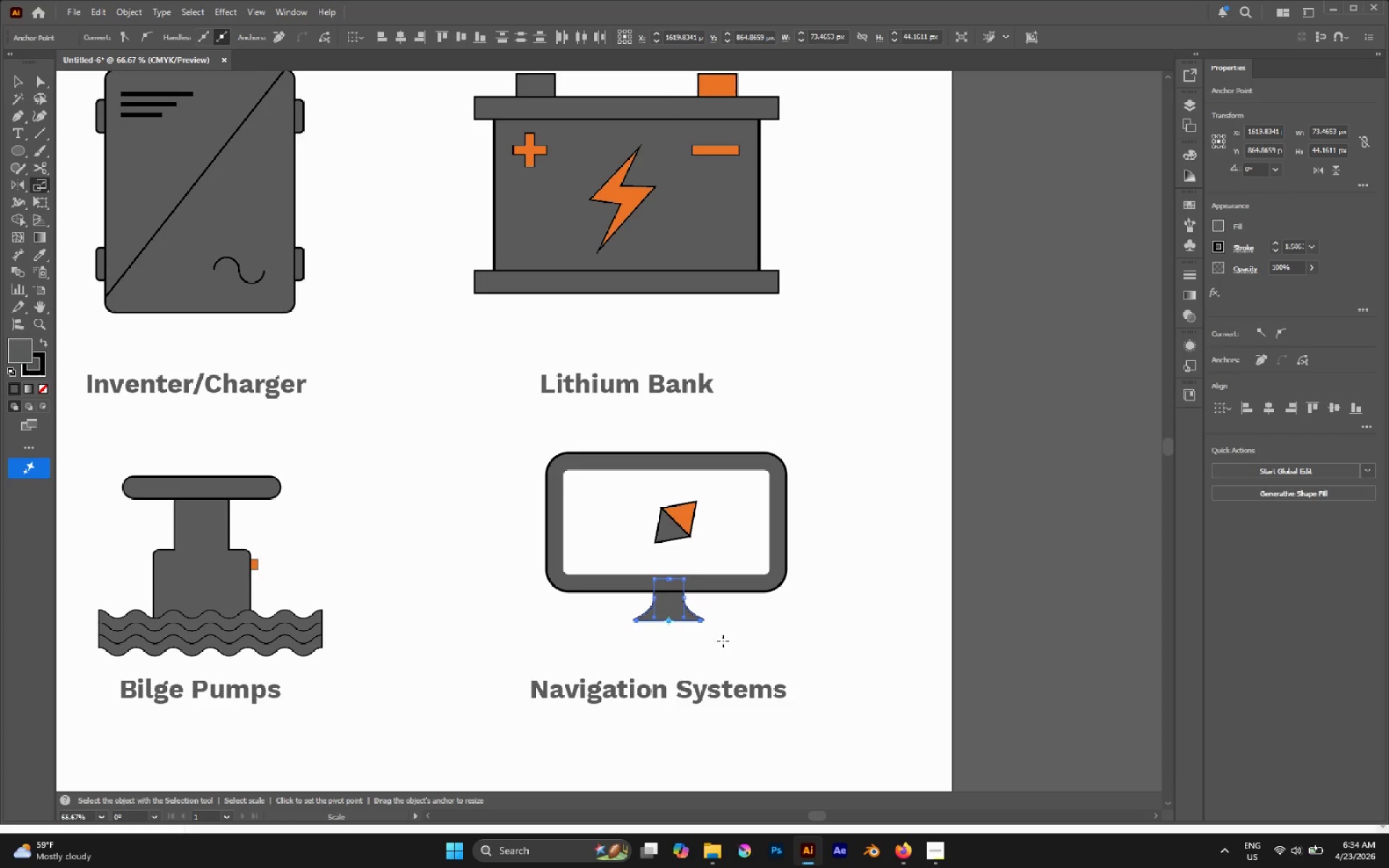 
key(A)
 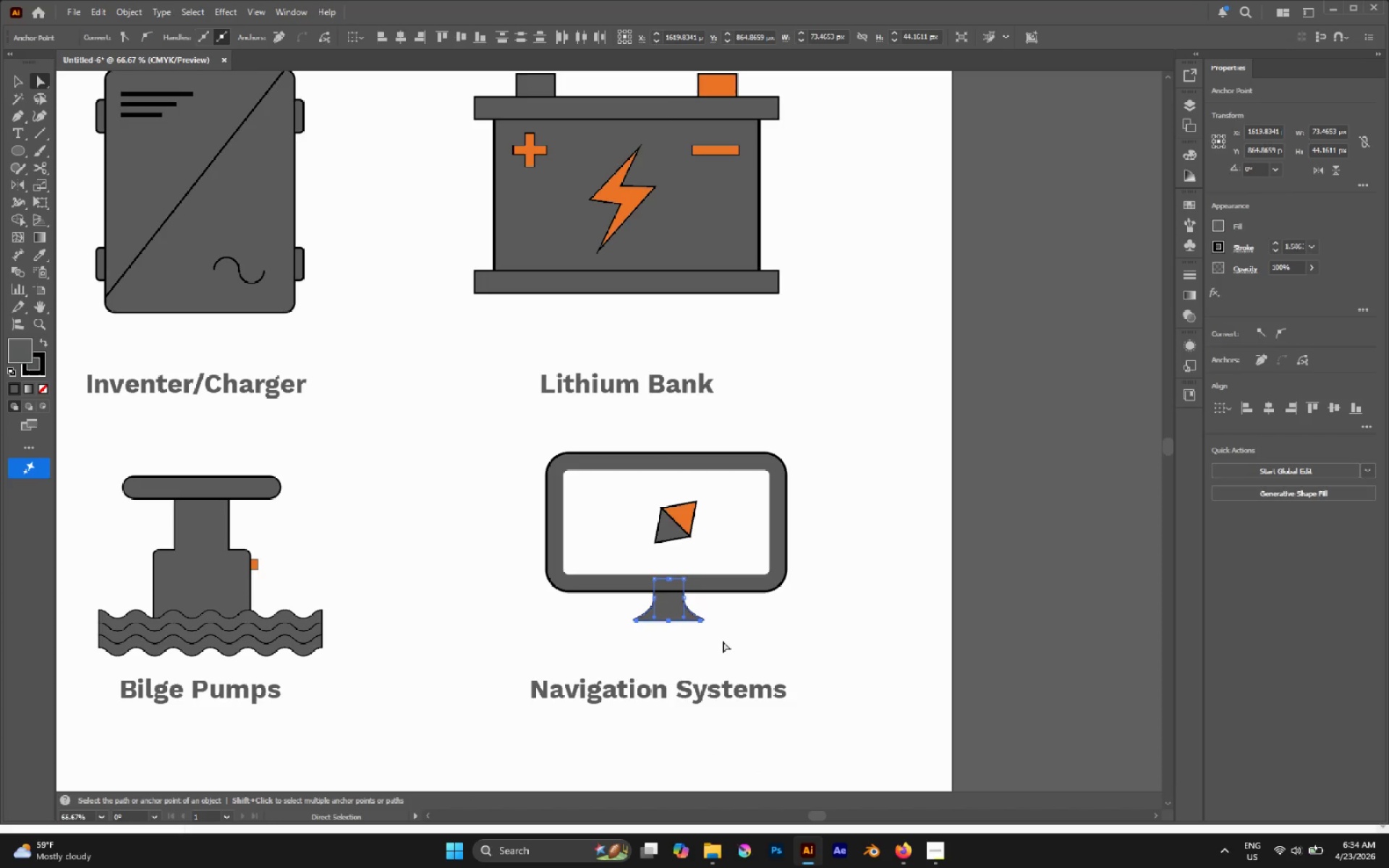 
left_click([723, 641])
 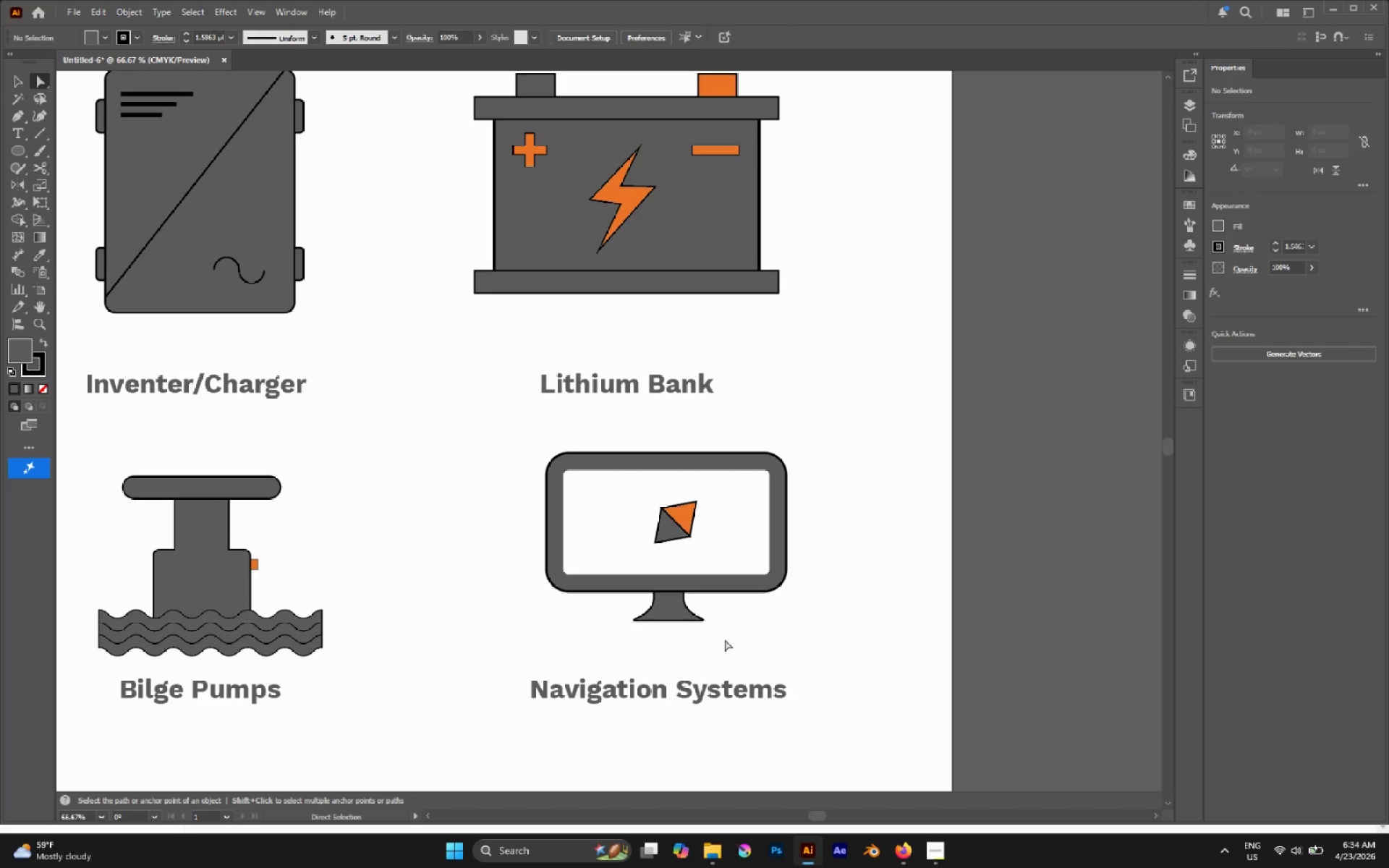 
hold_key(key=AltLeft, duration=0.33)
scroll: coordinate [725, 639], scroll_direction: down, amount: 1.0
 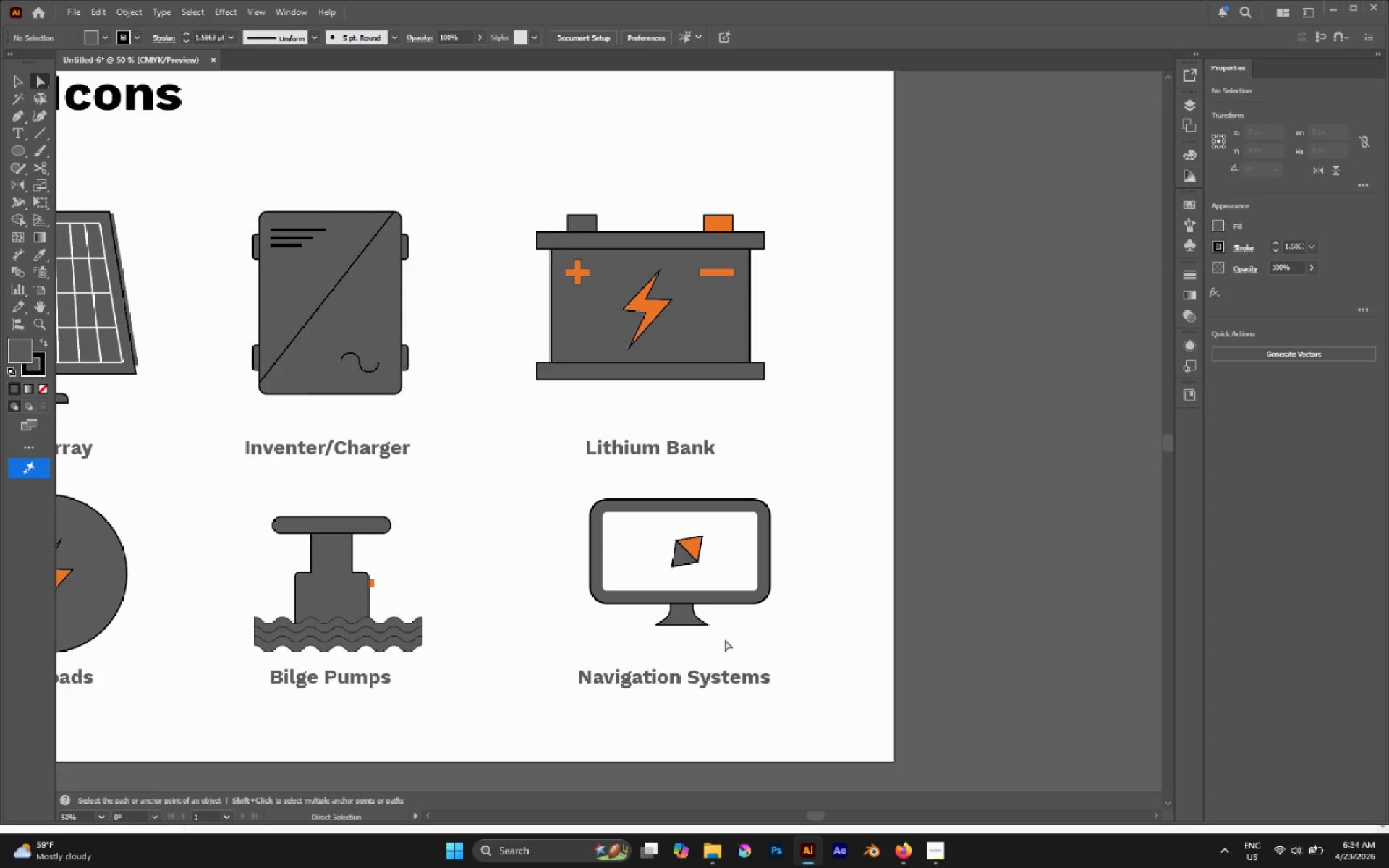 
scroll: coordinate [725, 639], scroll_direction: up, amount: 1.0
 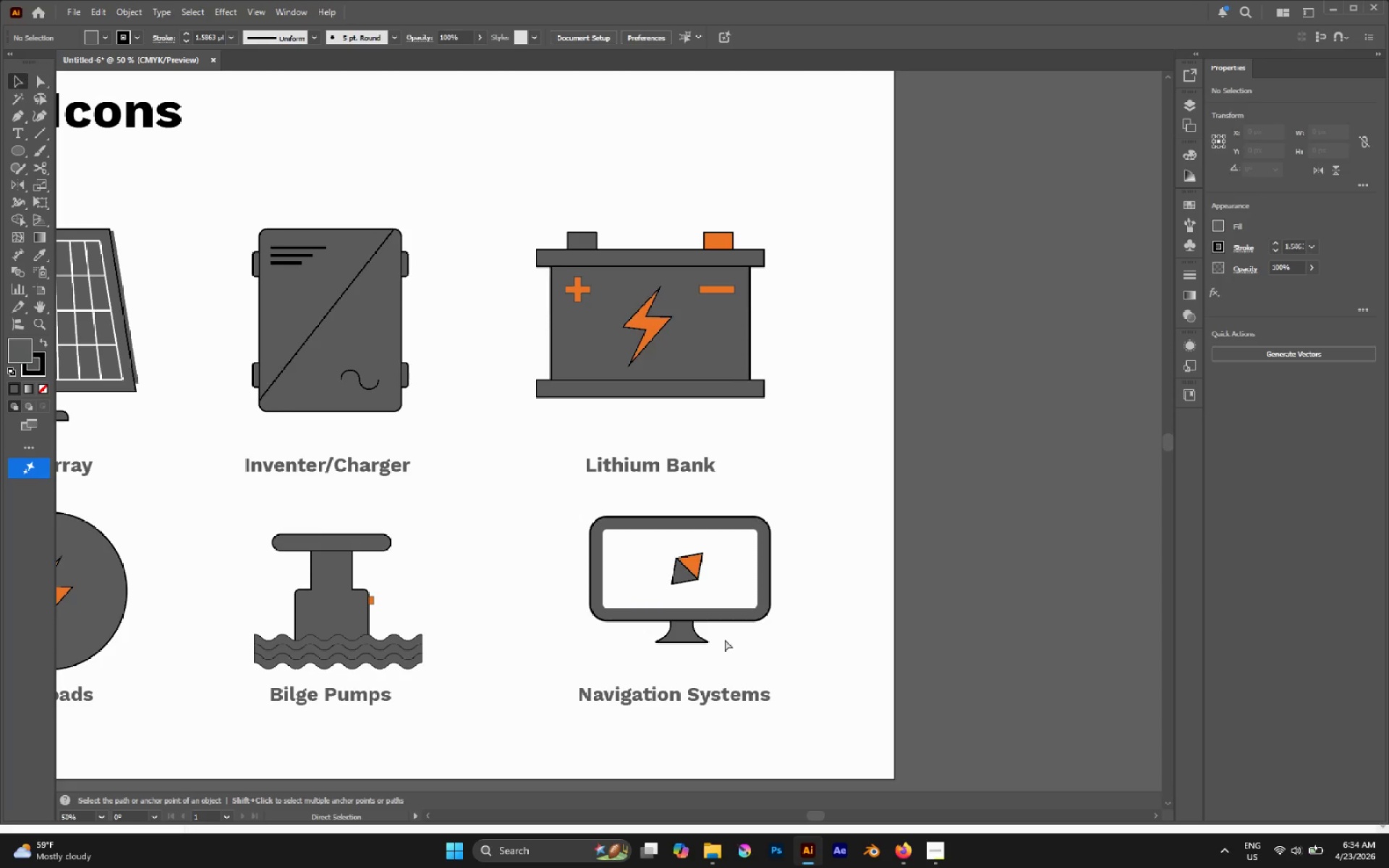 
key(V)
 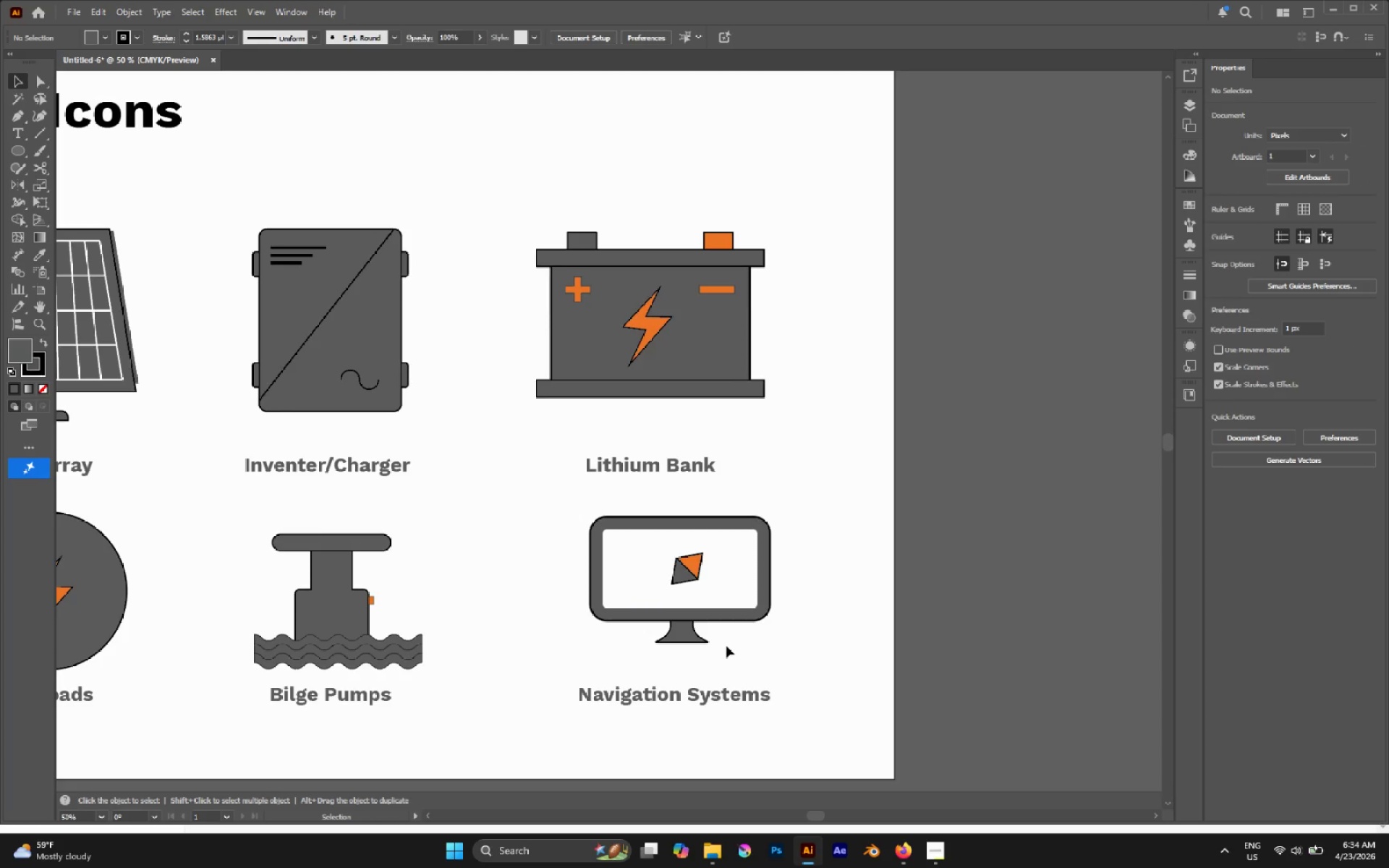 
left_click_drag(start_coordinate=[726, 647], to_coordinate=[637, 608])
 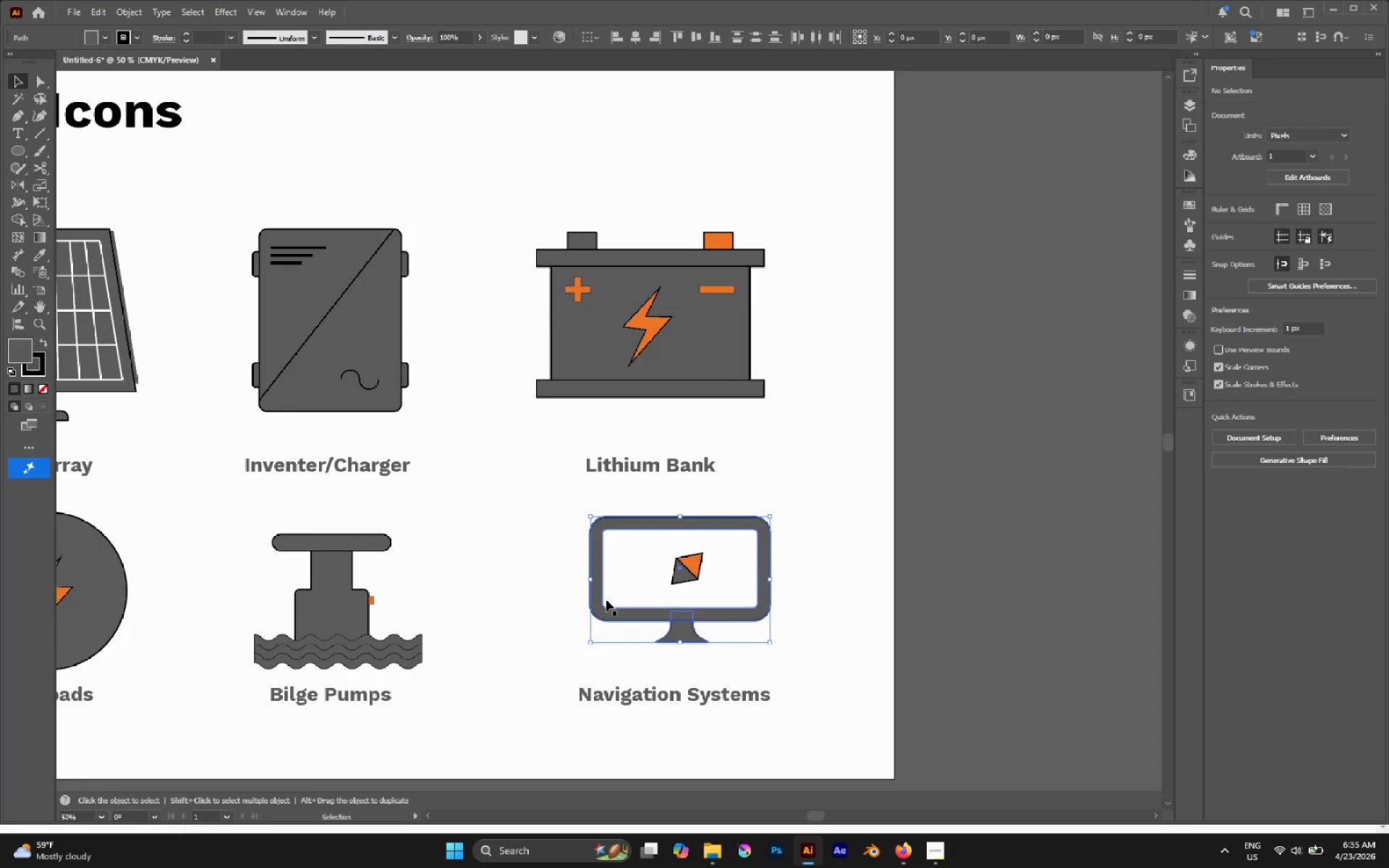 
hold_key(key=ControlLeft, duration=0.52)
 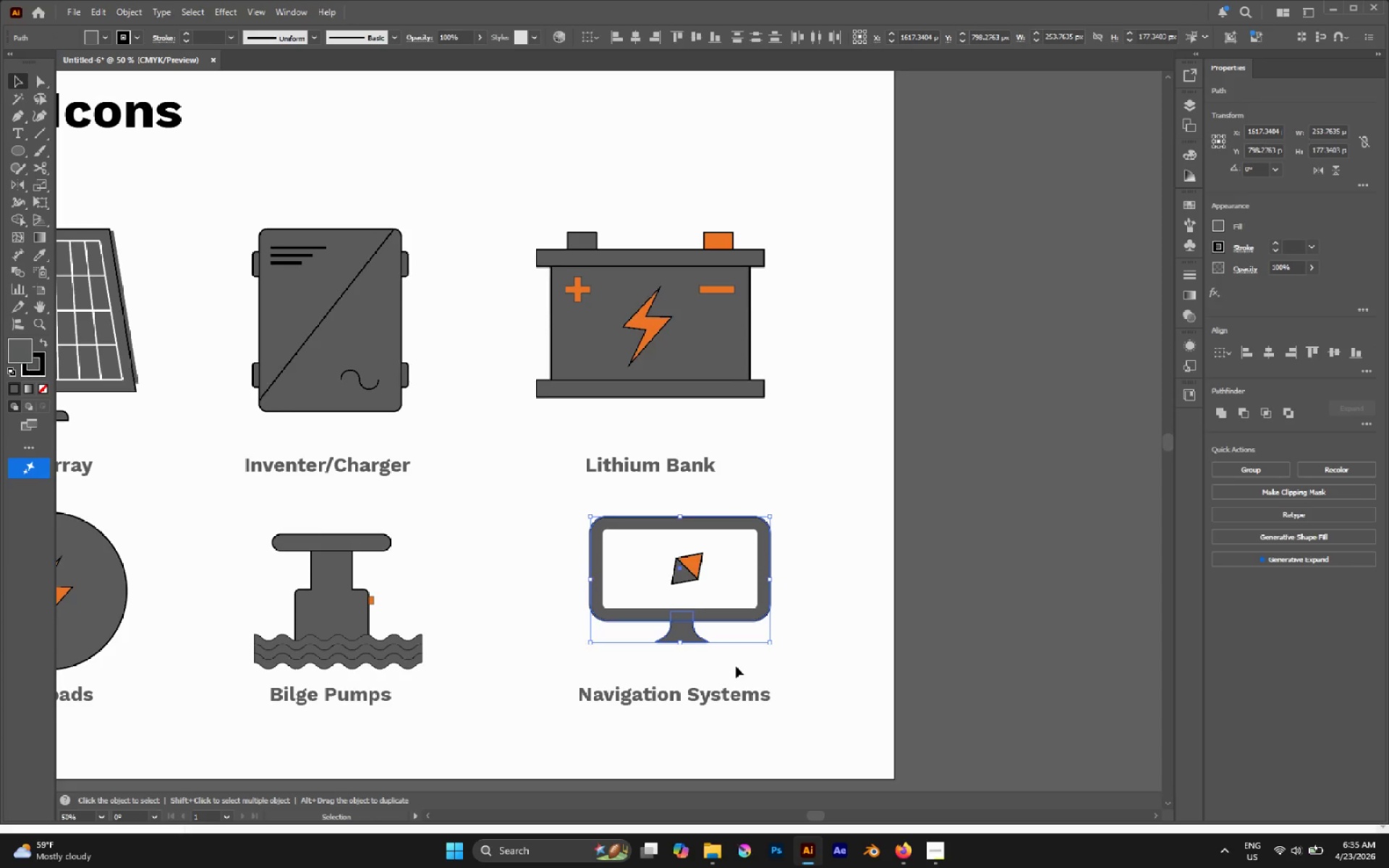 
left_click_drag(start_coordinate=[736, 666], to_coordinate=[600, 547])
 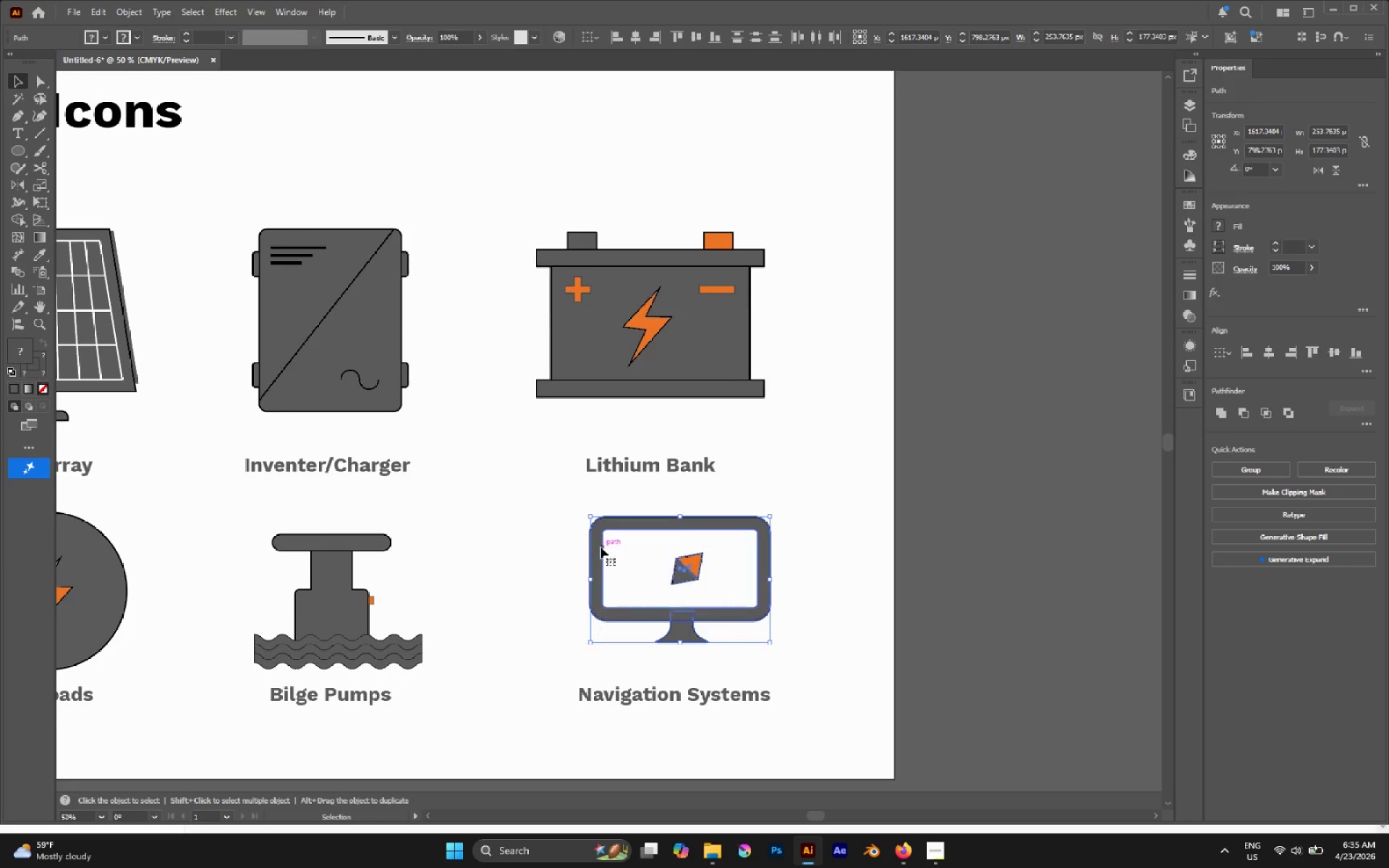 
key(Control+G)
 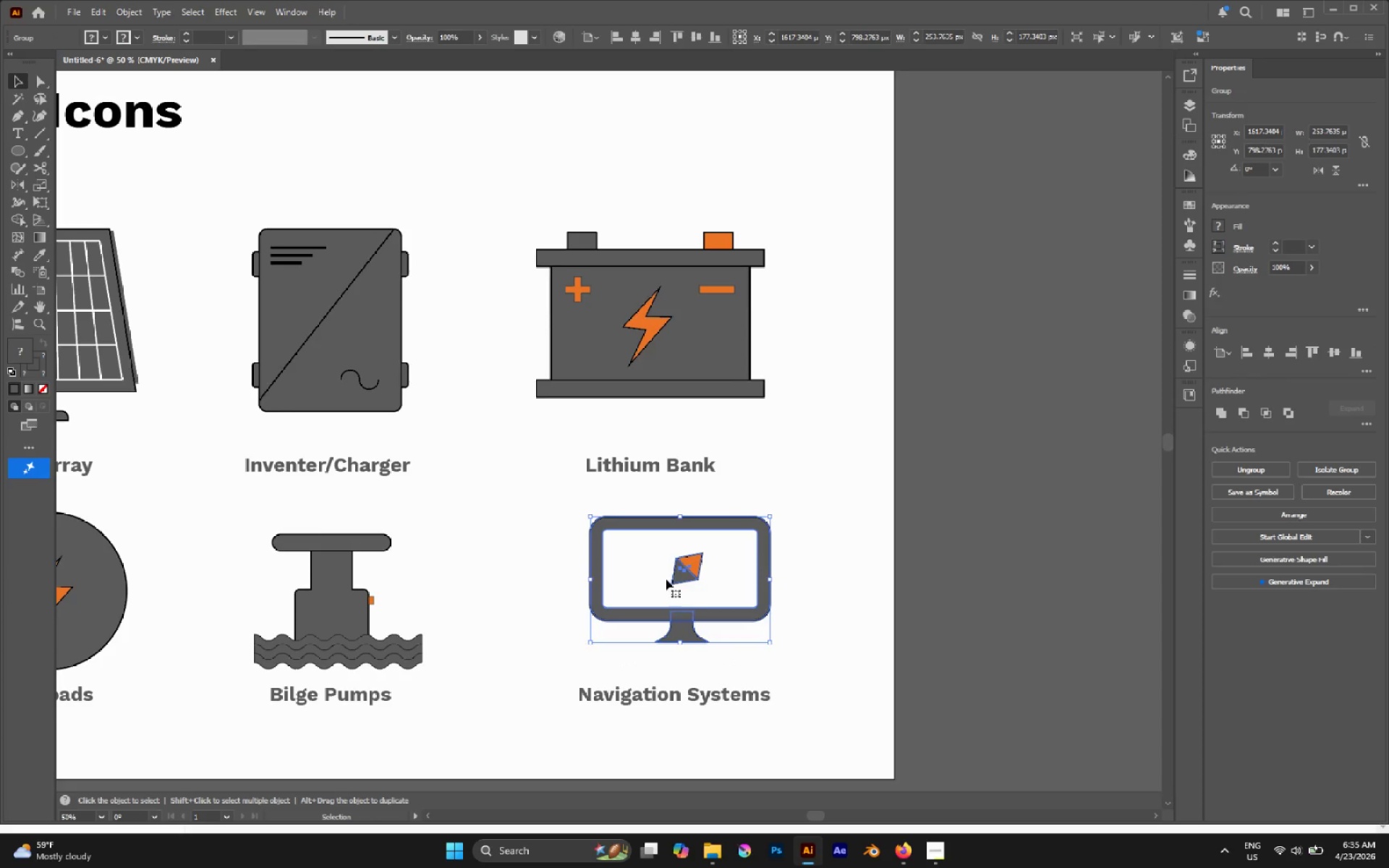 
left_click_drag(start_coordinate=[677, 571], to_coordinate=[680, 592])
 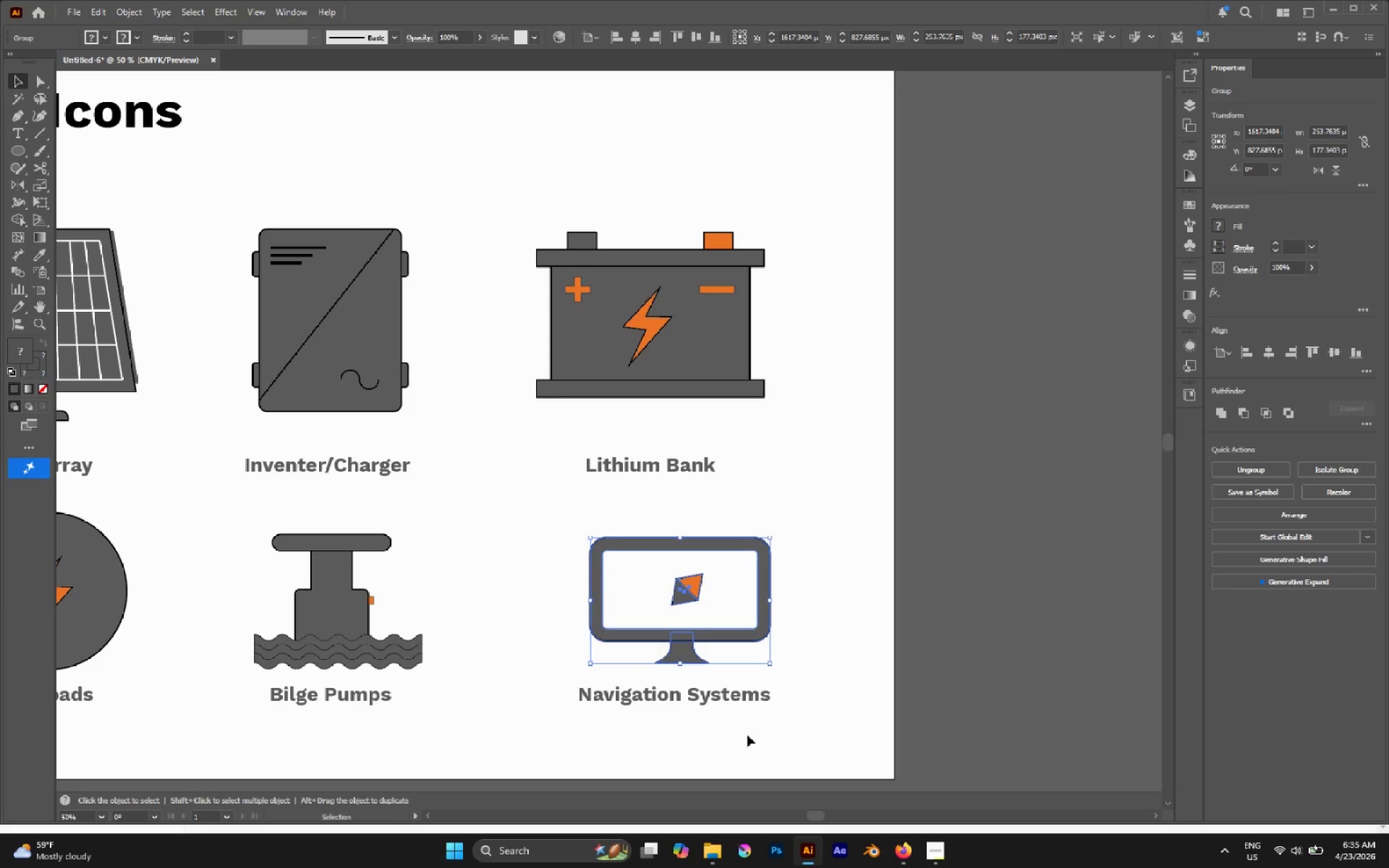 